 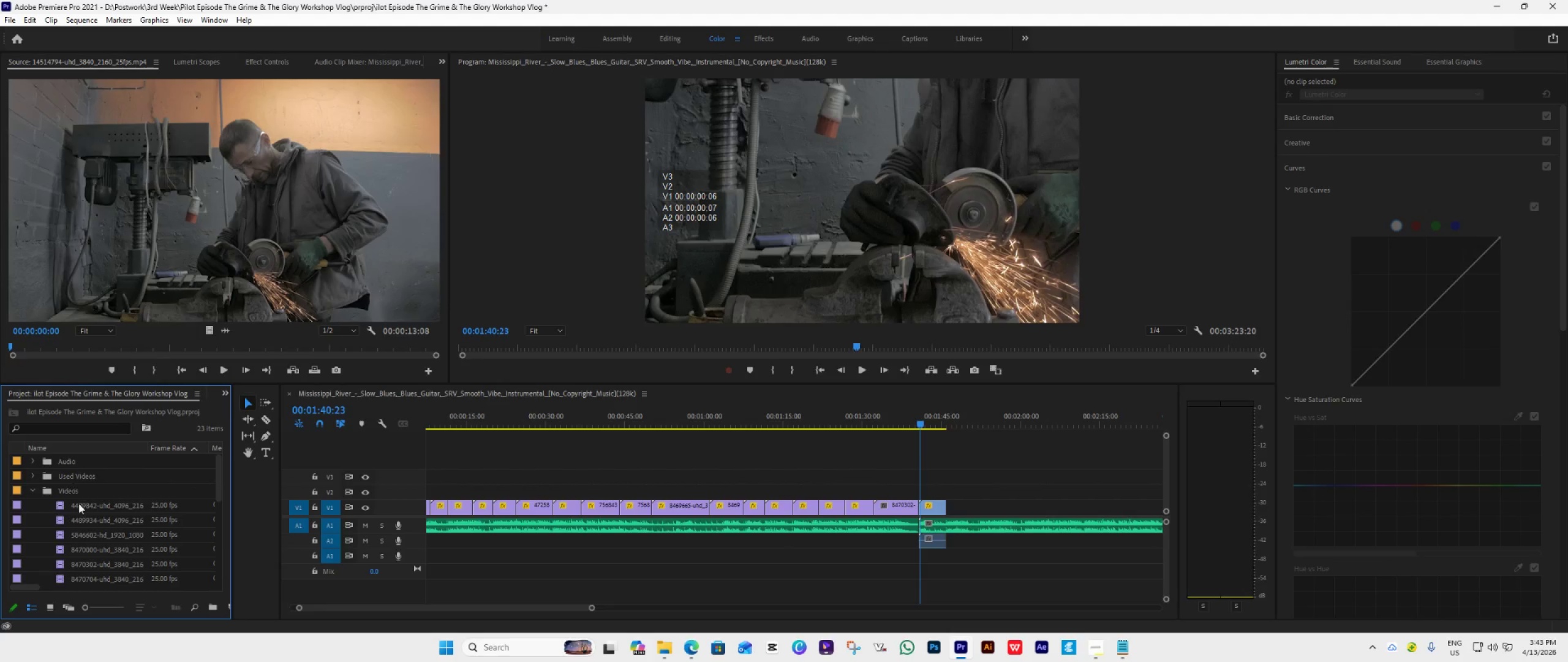 
scroll: coordinate [85, 549], scroll_direction: down, amount: 9.0
 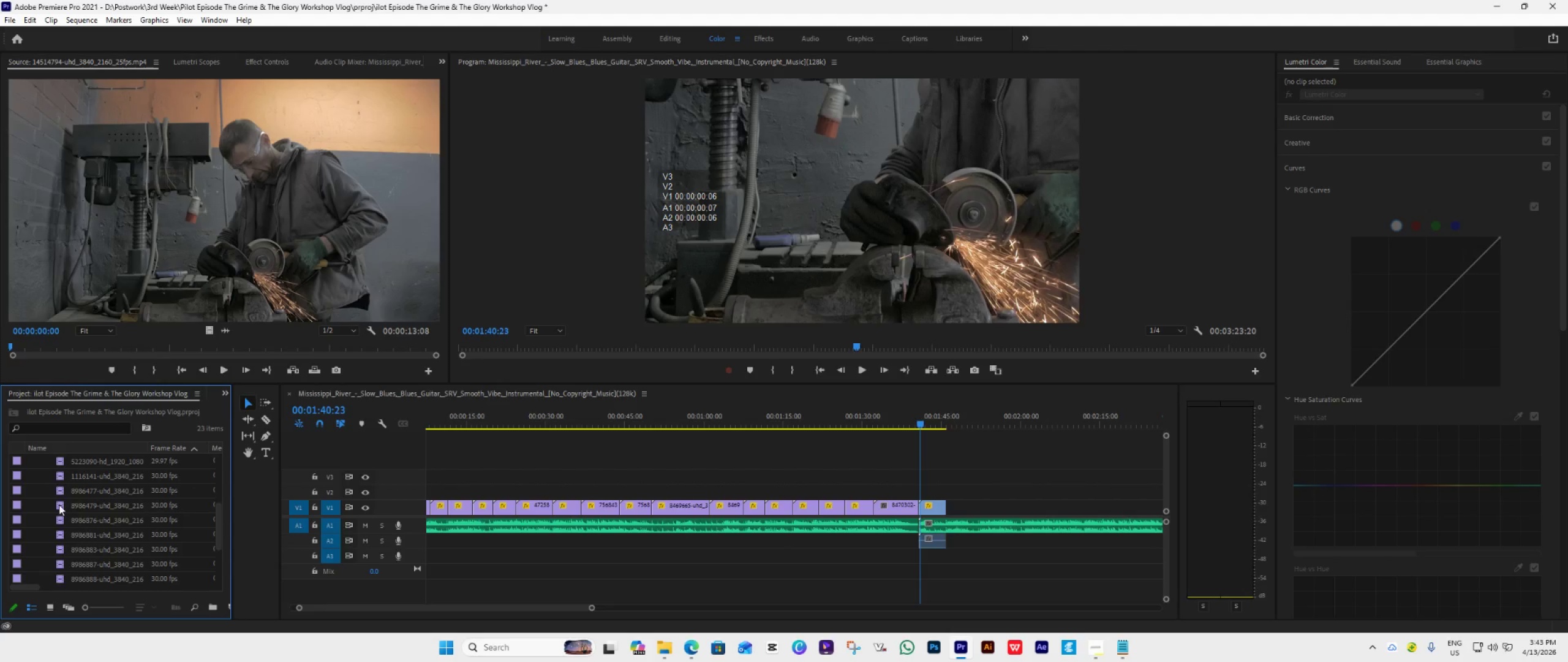 
double_click([59, 504])
 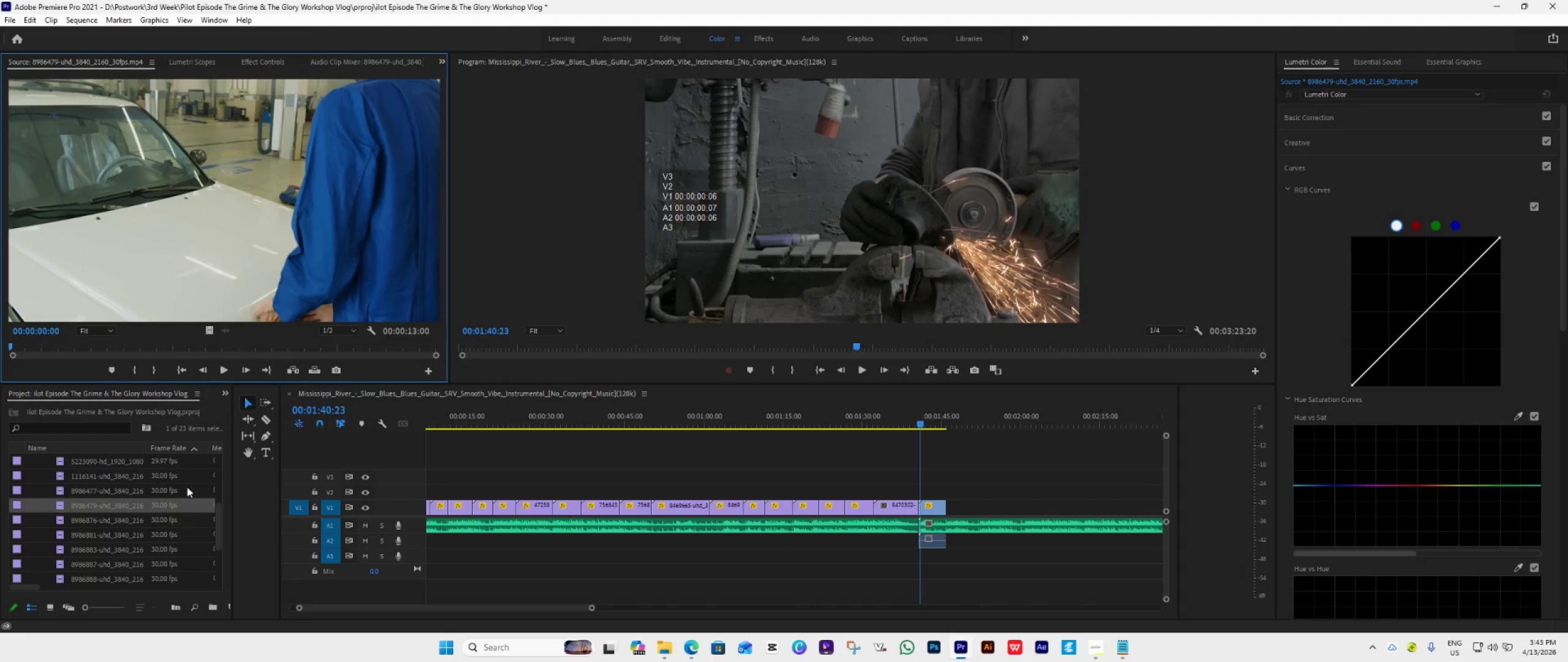 
scroll: coordinate [117, 509], scroll_direction: up, amount: 1.0
 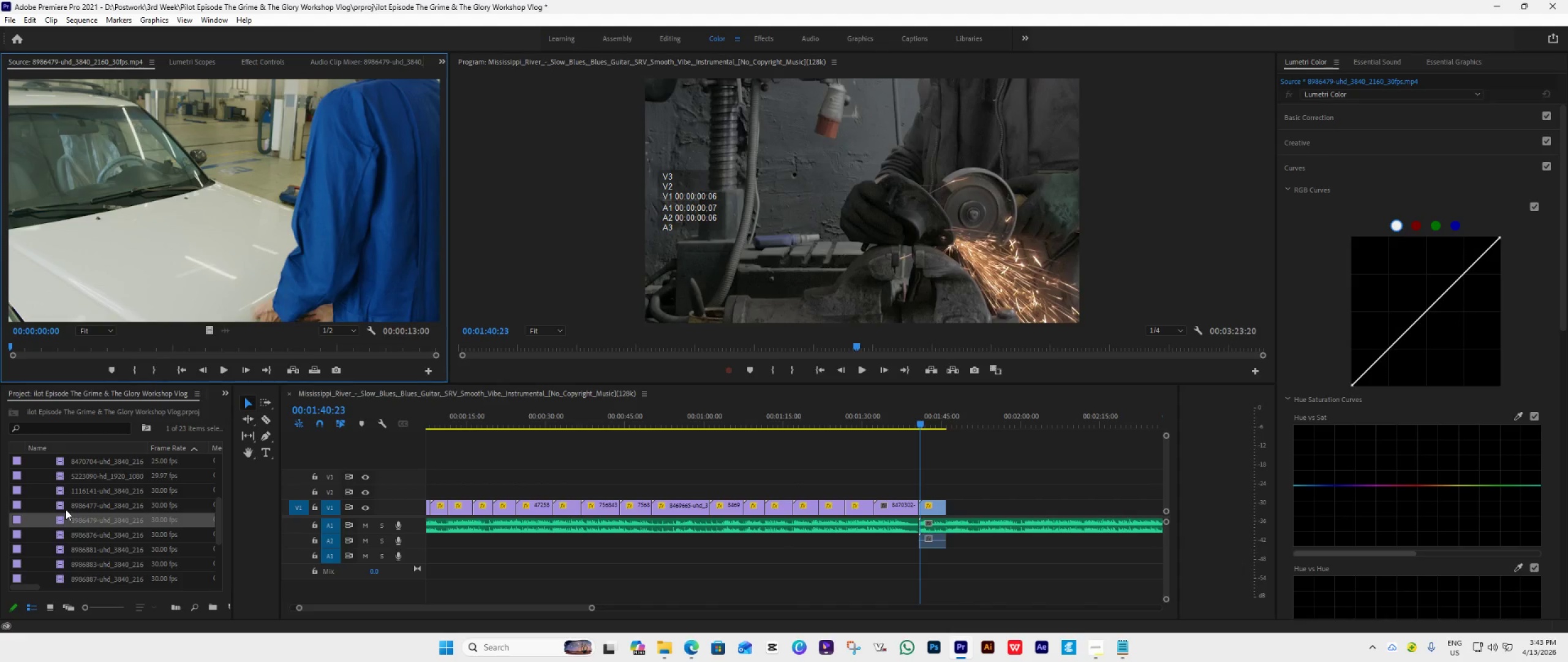 
double_click([66, 508])
 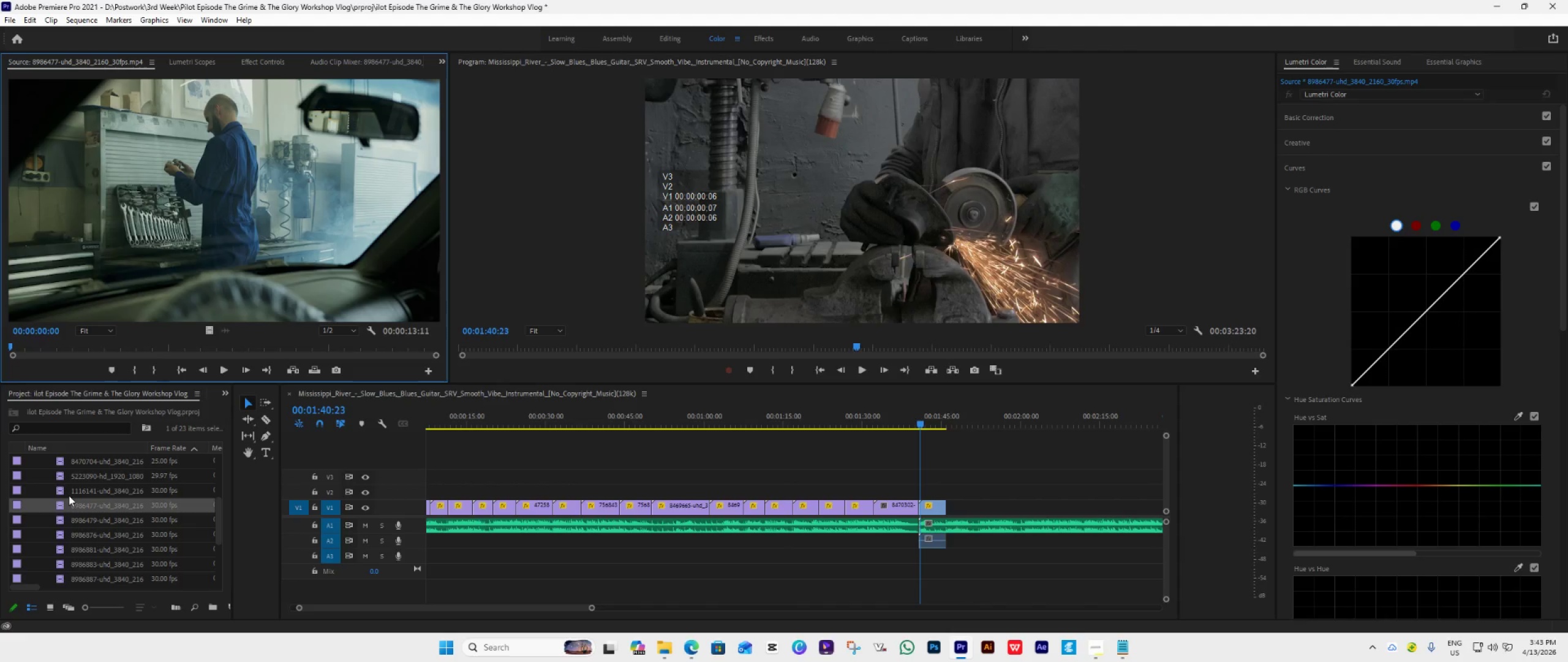 
double_click([69, 489])
 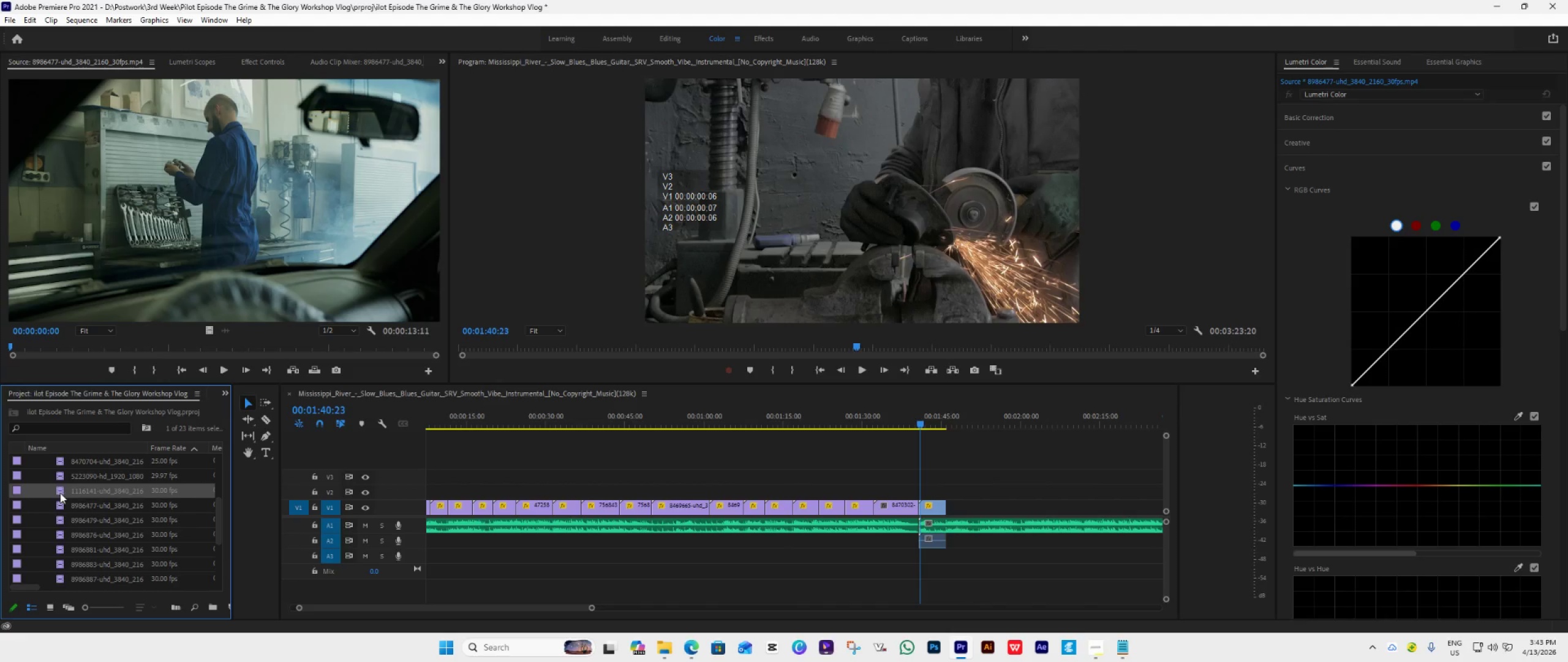 
double_click([59, 492])
 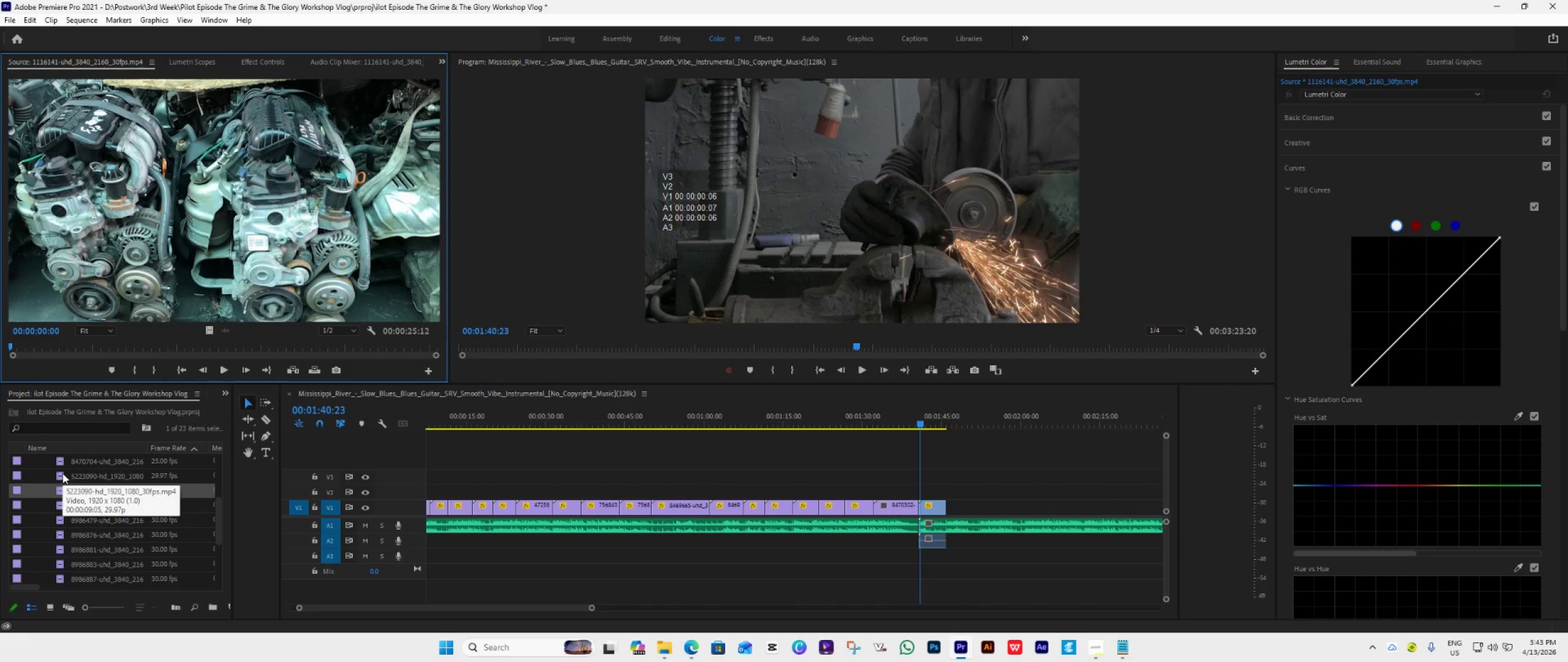 
double_click([62, 473])
 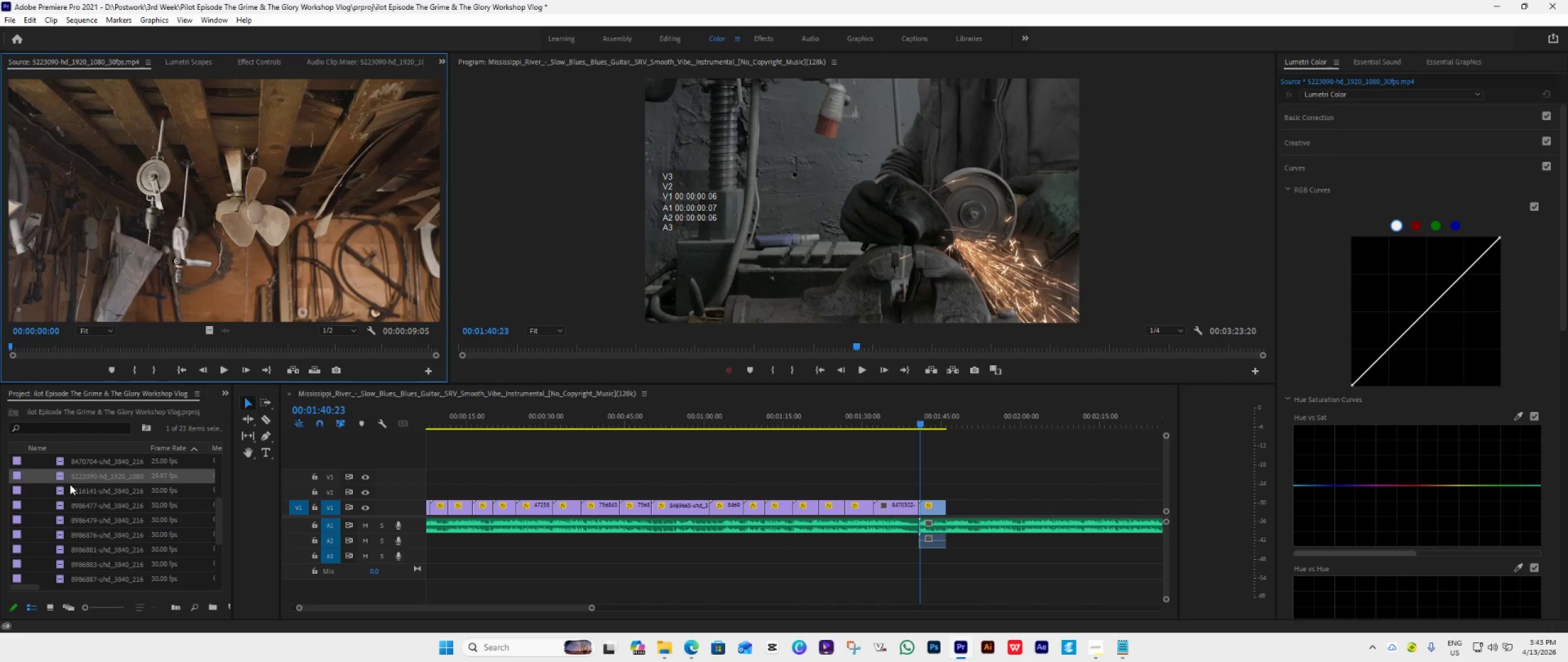 
left_click_drag(start_coordinate=[71, 477], to_coordinate=[949, 519])
 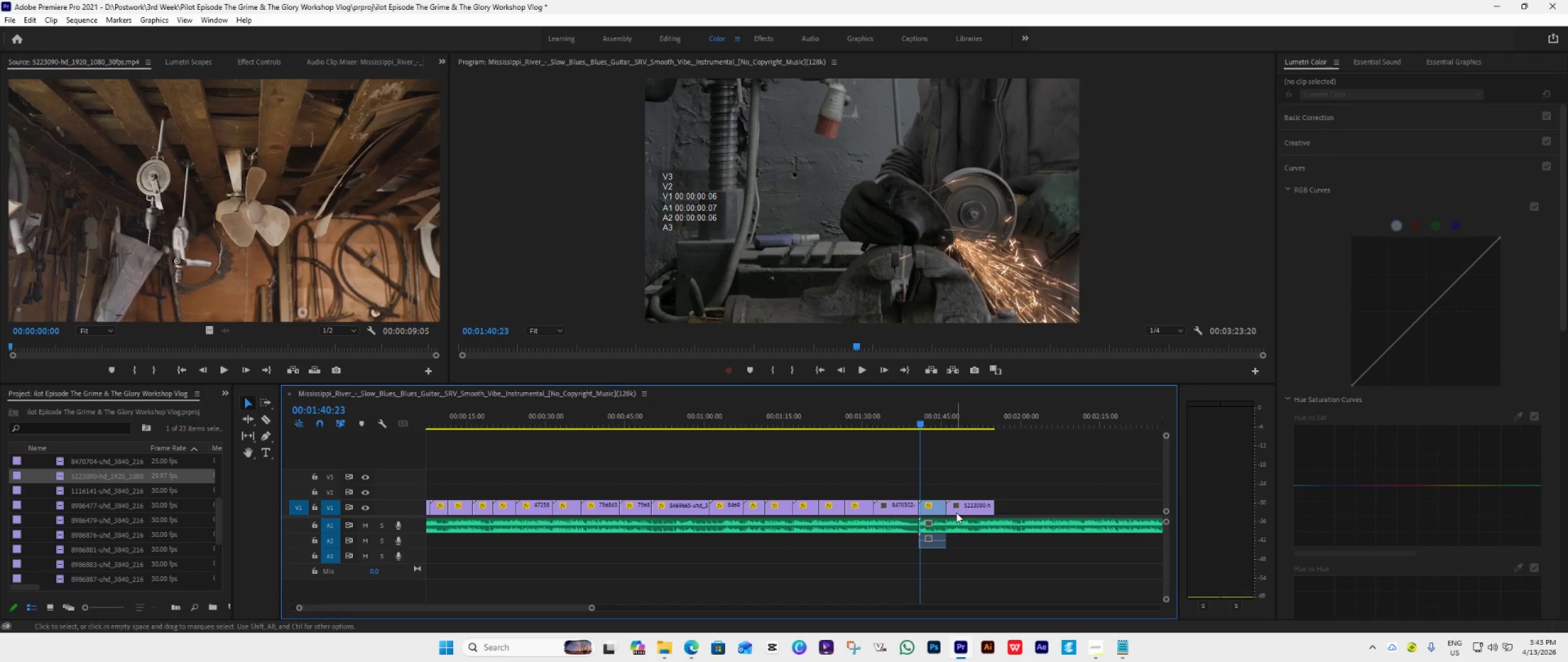 
key(Space)
 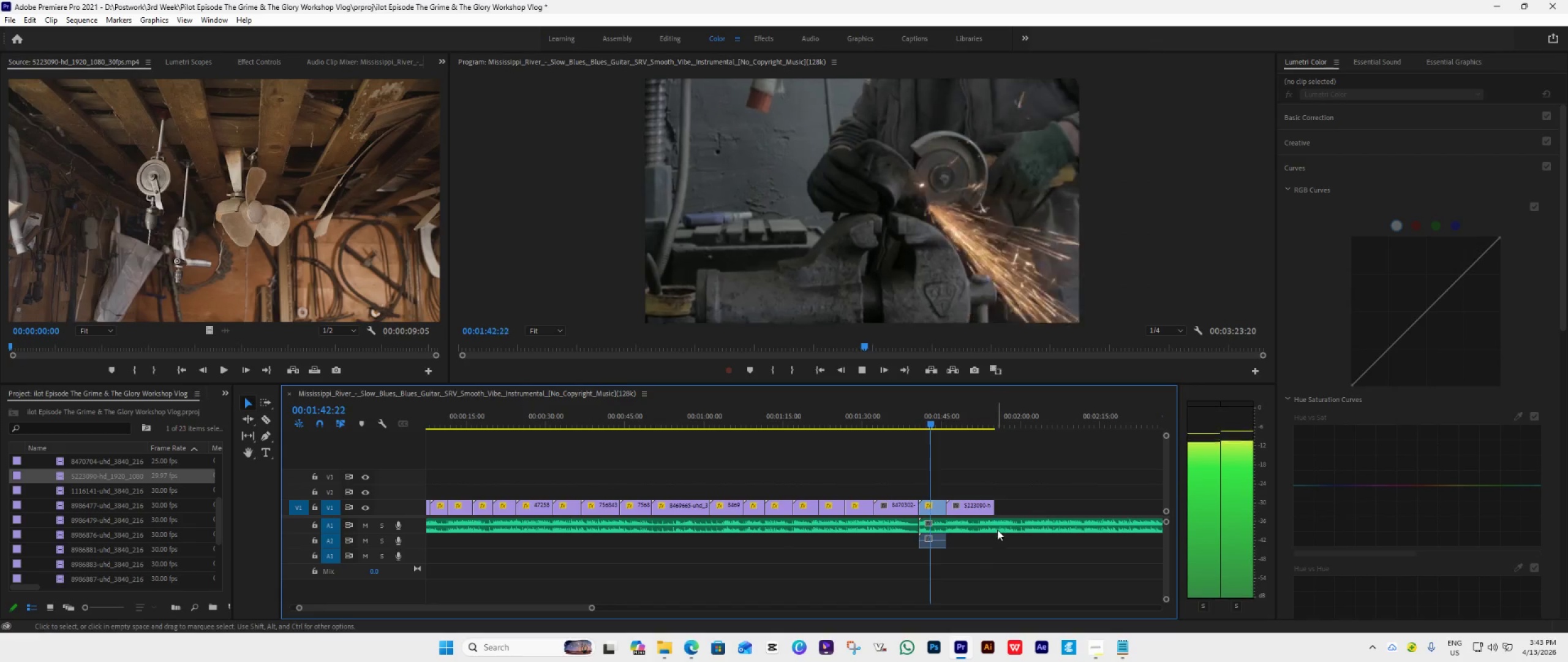 
left_click_drag(start_coordinate=[998, 509], to_coordinate=[983, 535])
 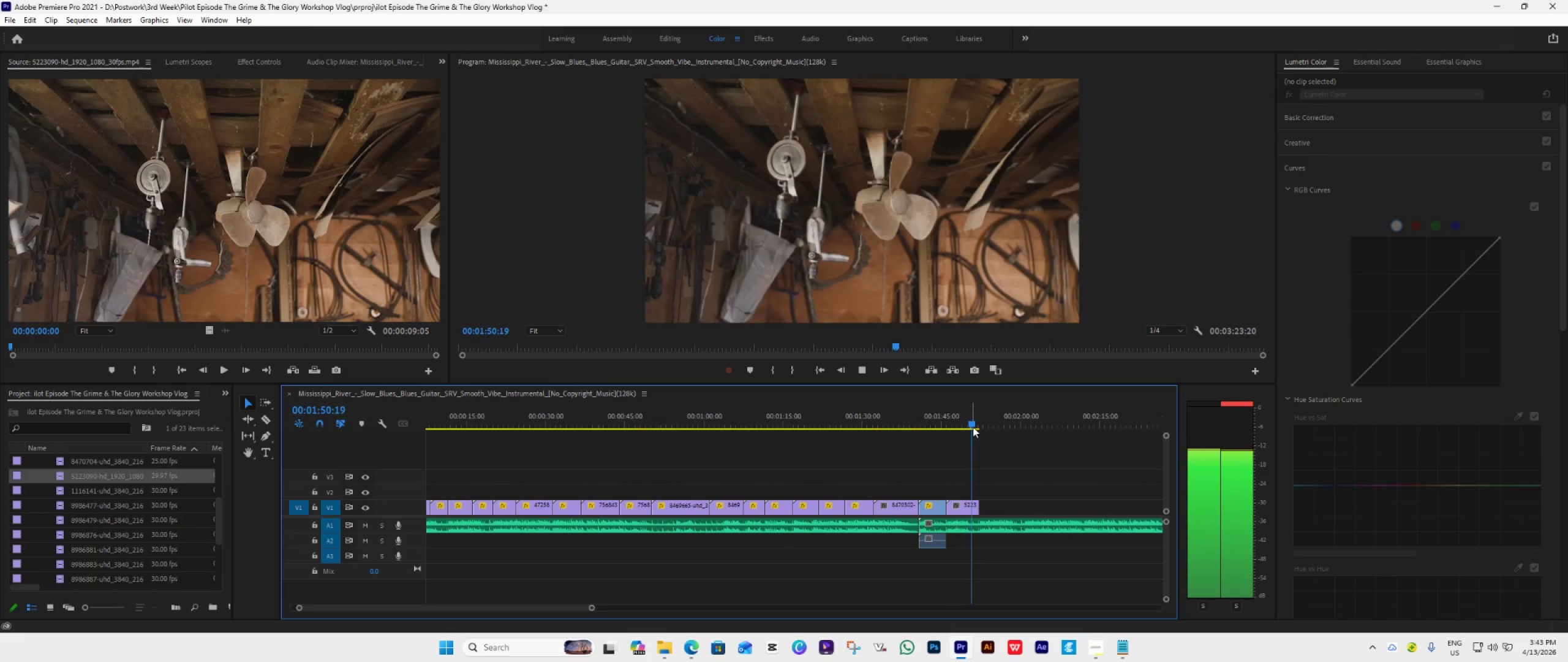 
wait(5.14)
 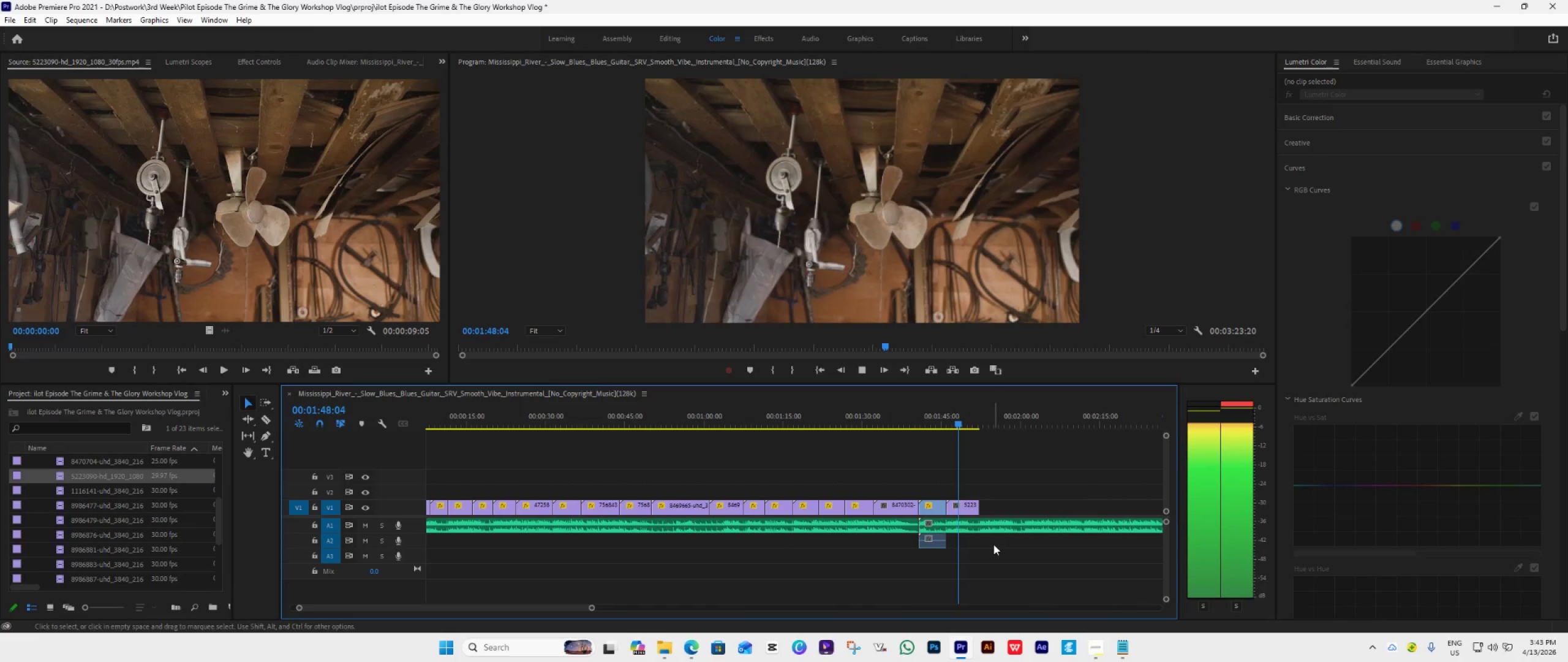 
hold_key(key=AltLeft, duration=1.08)
 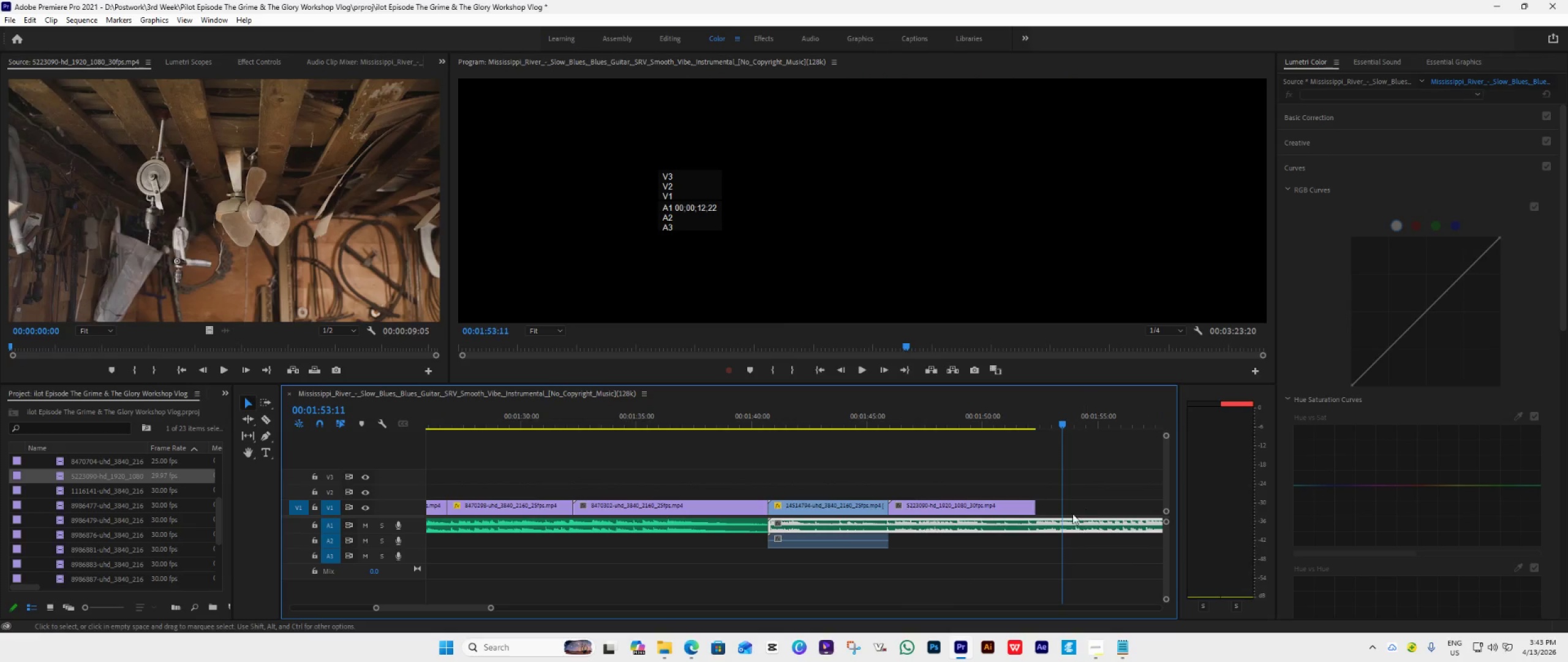 
key(Space)
 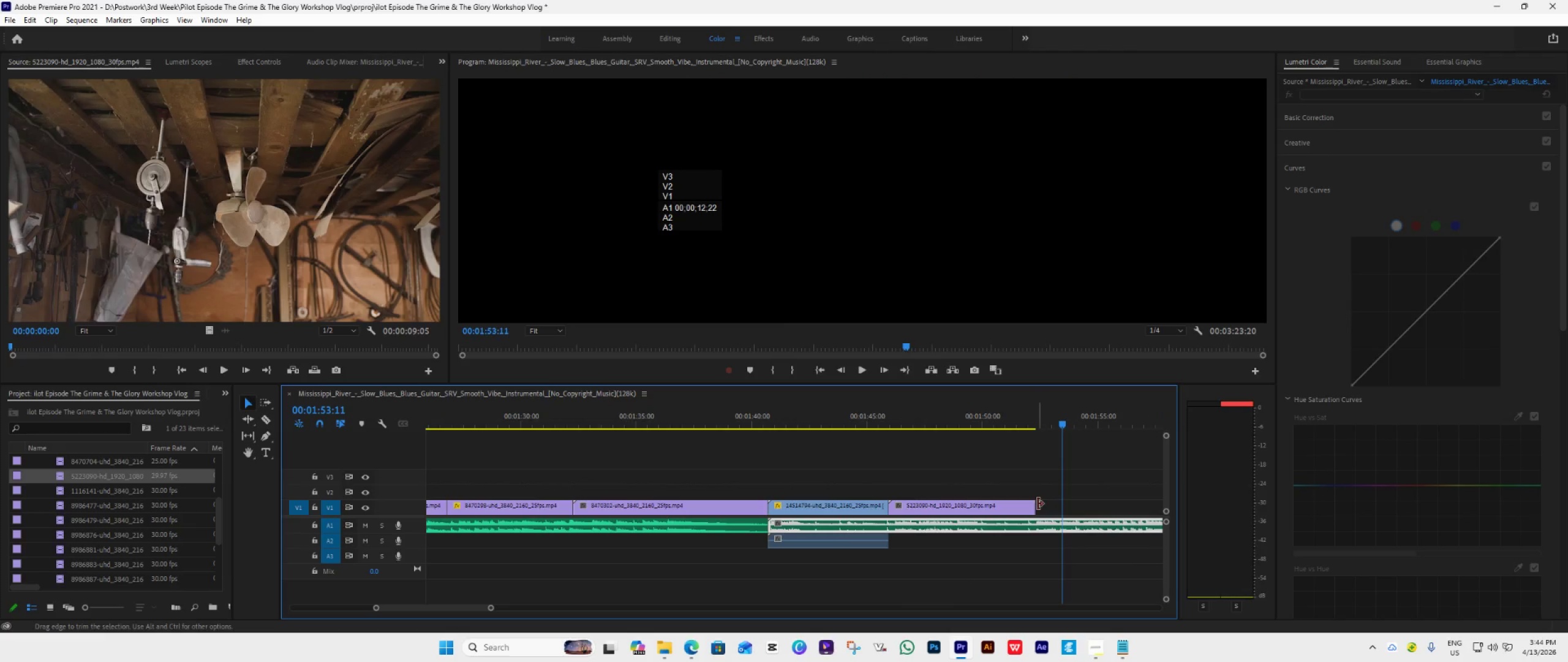 
scroll: coordinate [963, 474], scroll_direction: up, amount: 14.0
 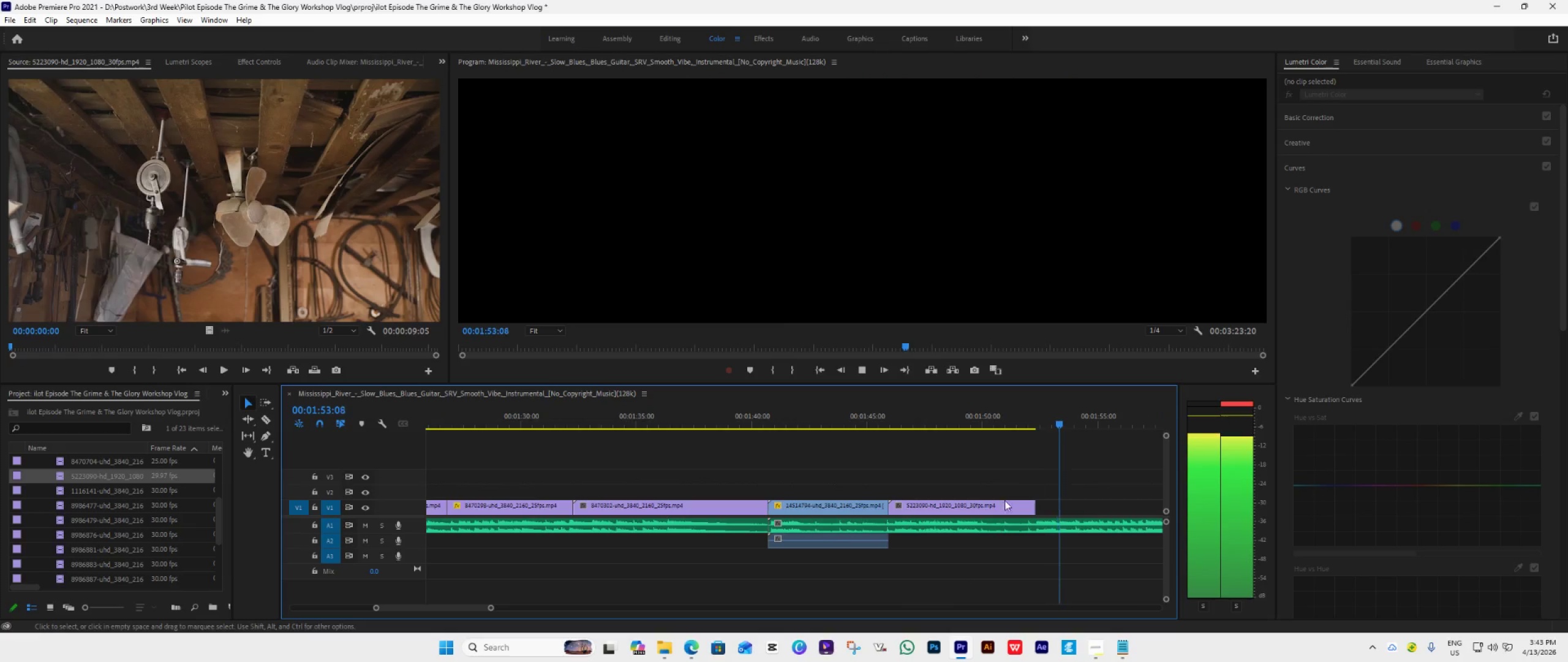 
left_click_drag(start_coordinate=[1036, 504], to_coordinate=[957, 557])
 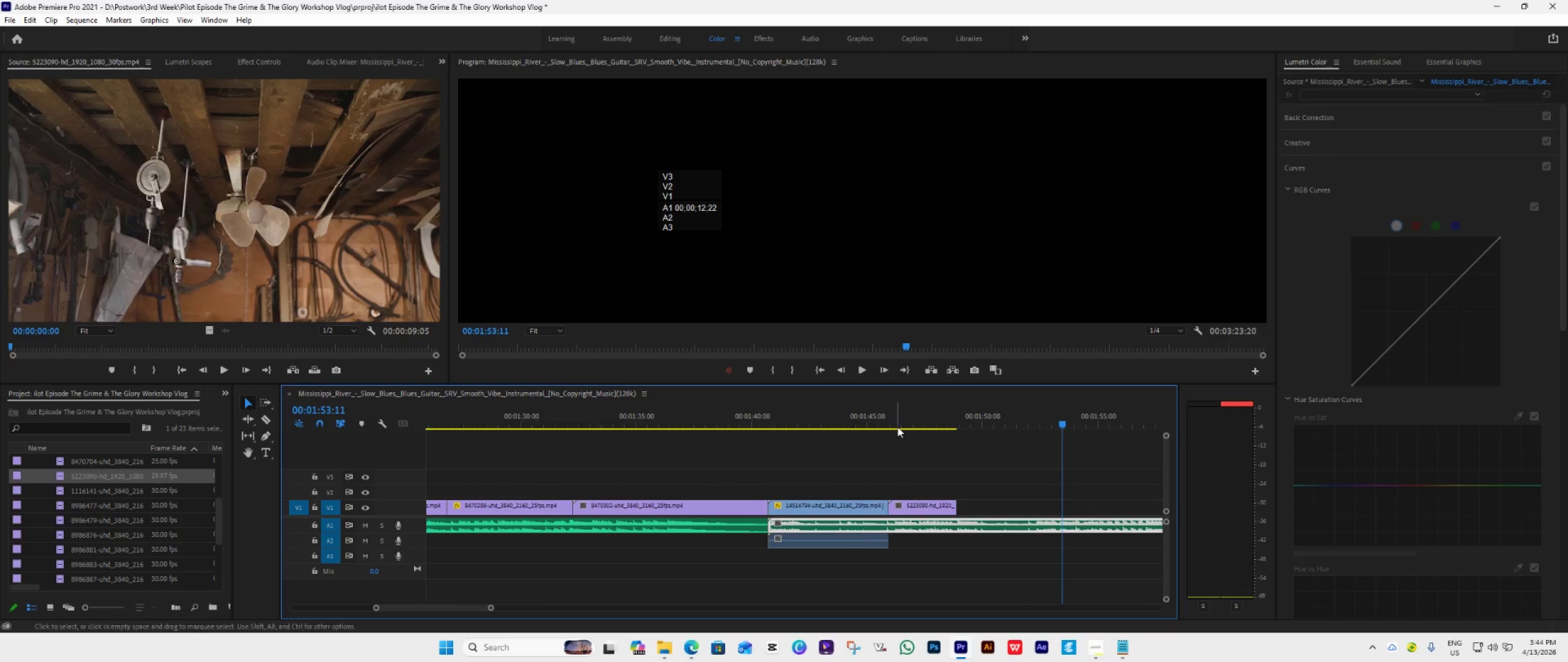 
left_click([897, 427])
 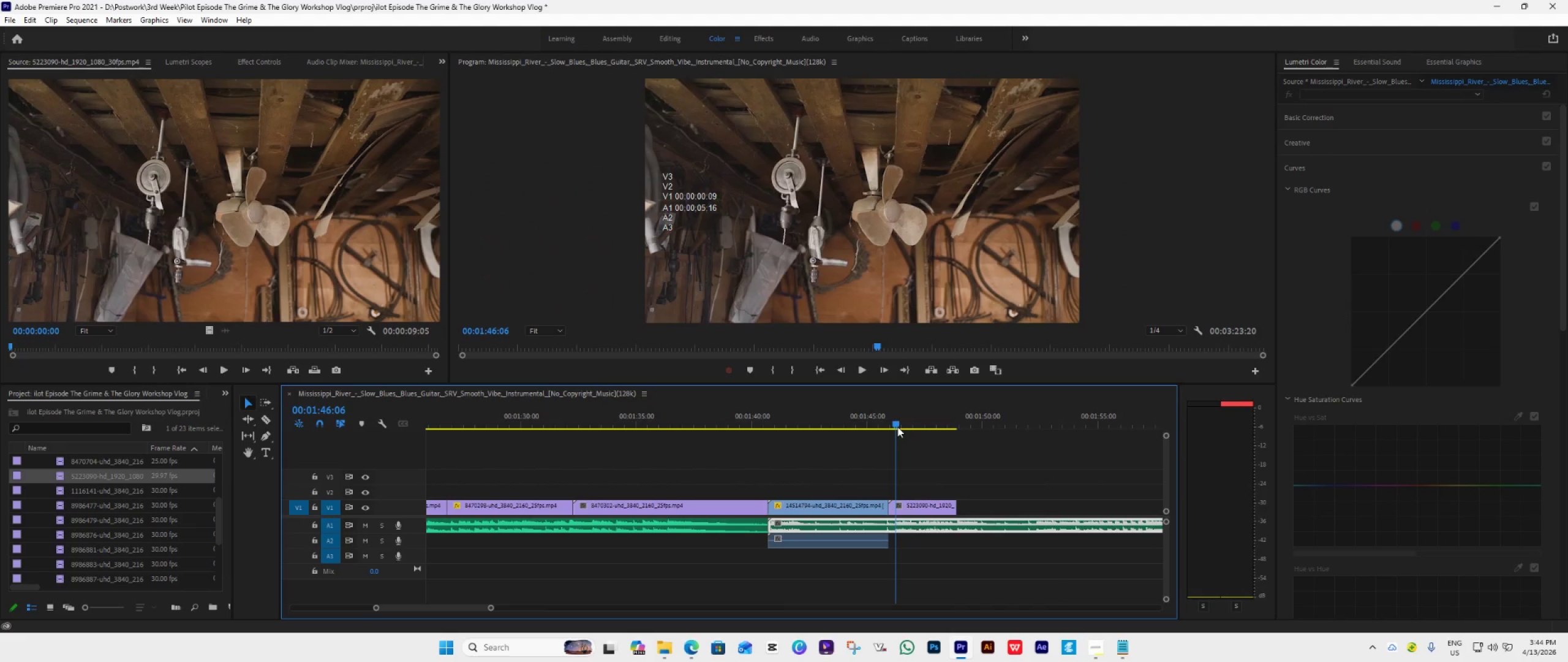 
key(Space)
 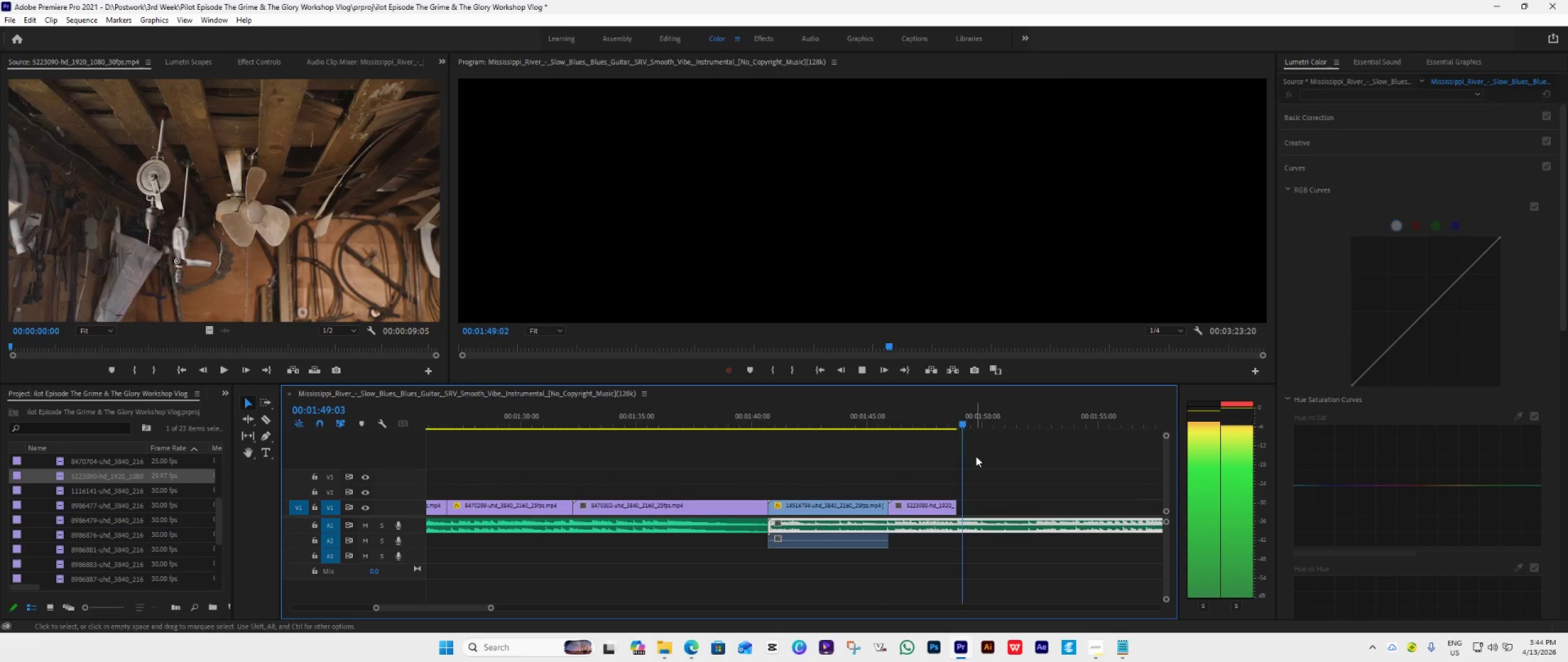 
key(Space)
 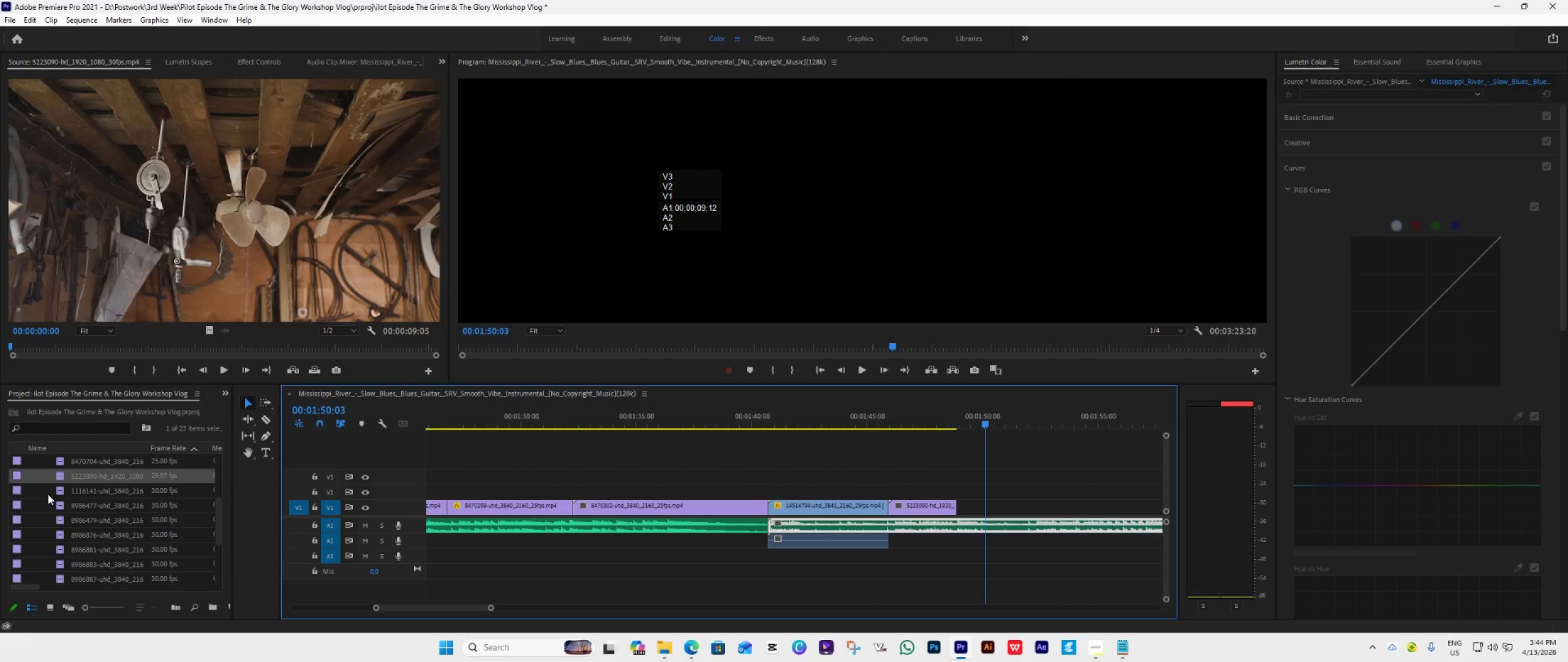 
scroll: coordinate [92, 556], scroll_direction: up, amount: 15.0
 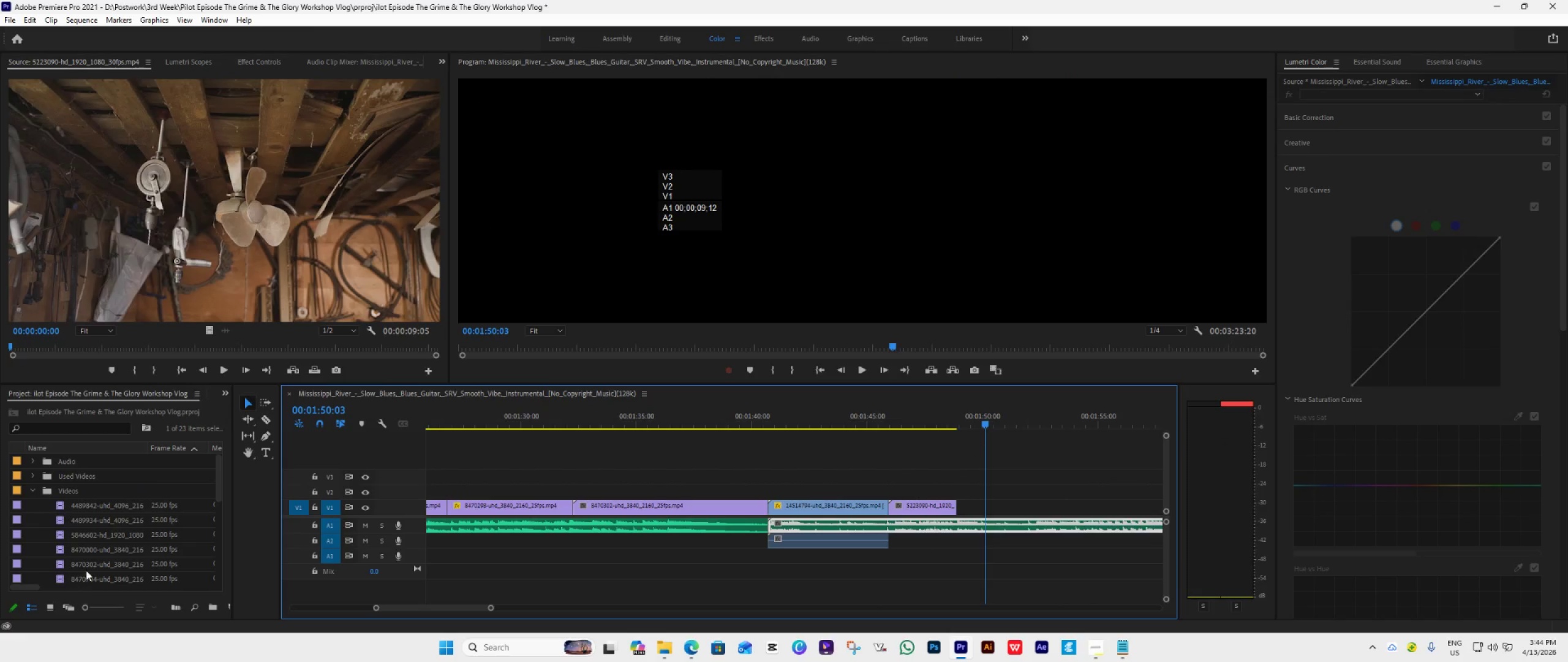 
scroll: coordinate [90, 567], scroll_direction: down, amount: 2.0
 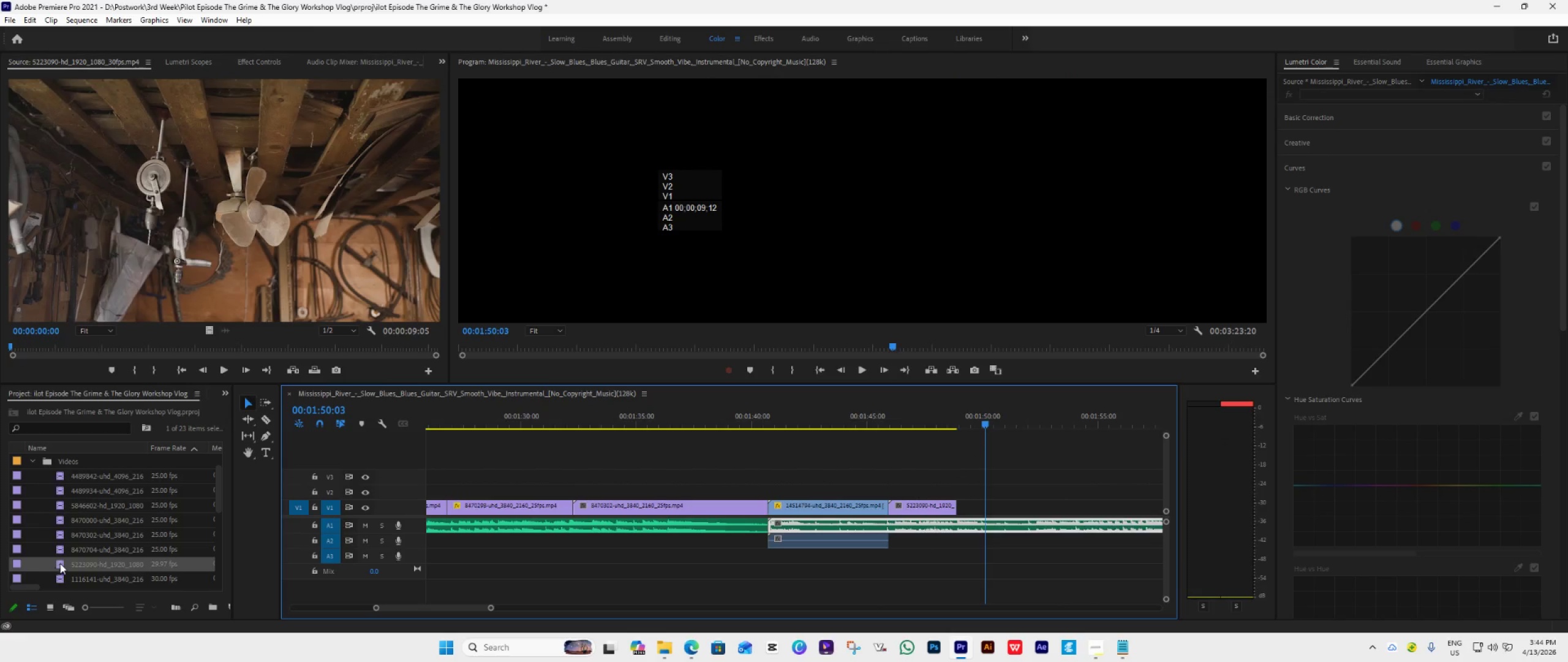 
left_click_drag(start_coordinate=[61, 562], to_coordinate=[64, 477])
 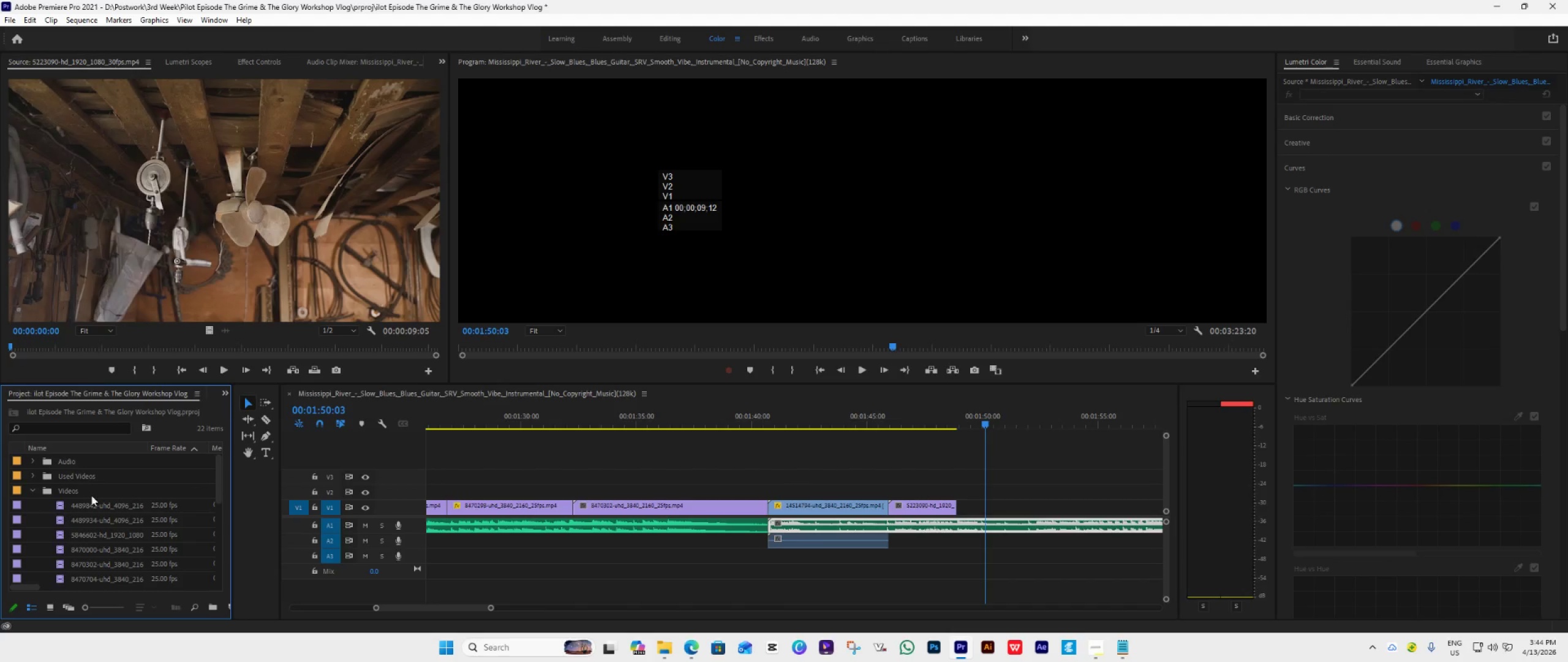 
scroll: coordinate [94, 508], scroll_direction: down, amount: 1.0
 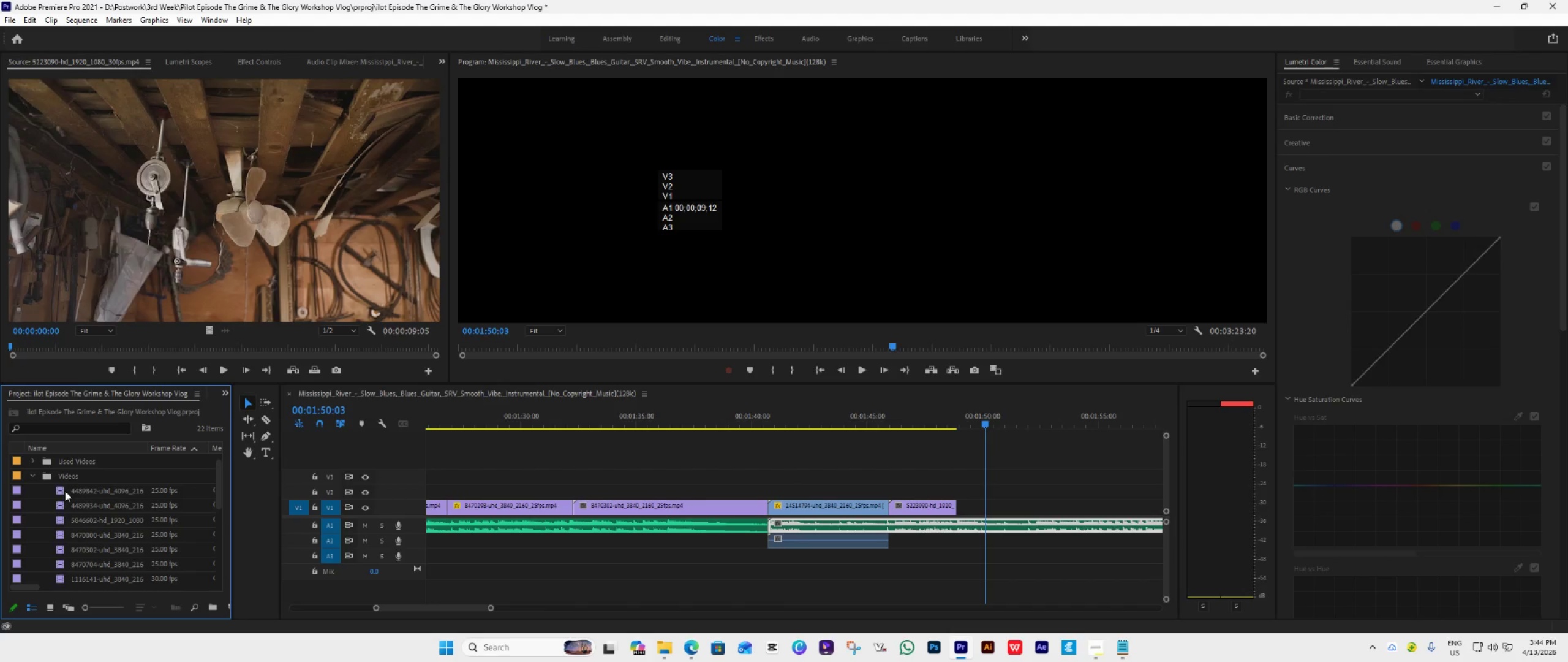 
double_click([65, 491])
 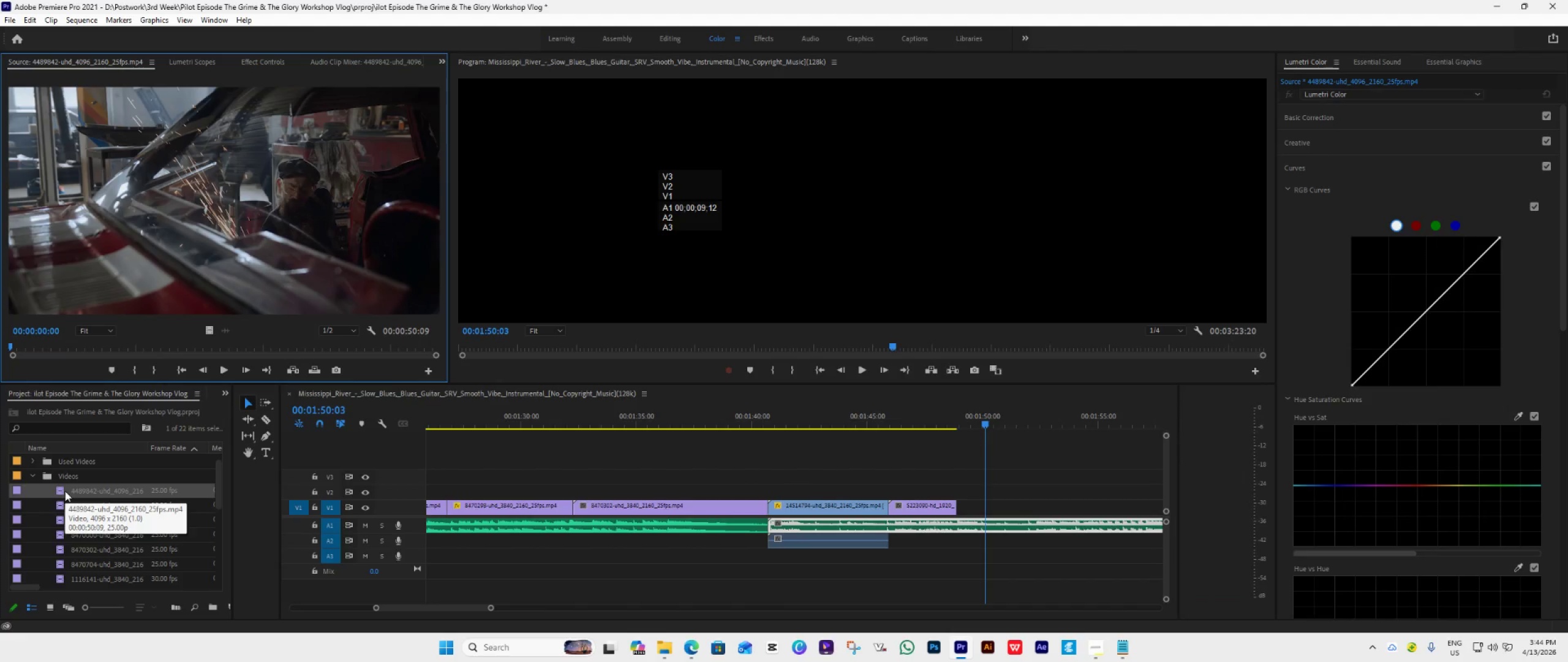 
mouse_move([51, 479])
 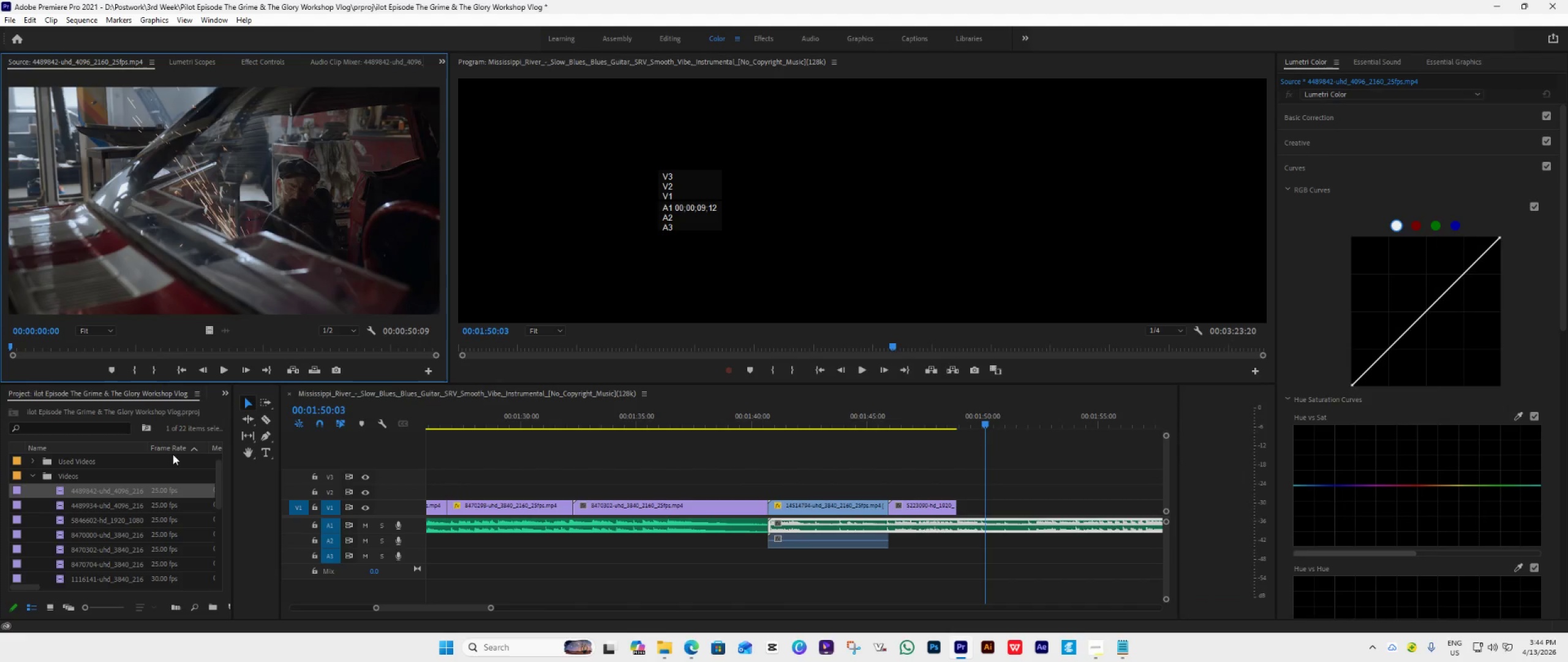 
scroll: coordinate [101, 515], scroll_direction: down, amount: 3.0
 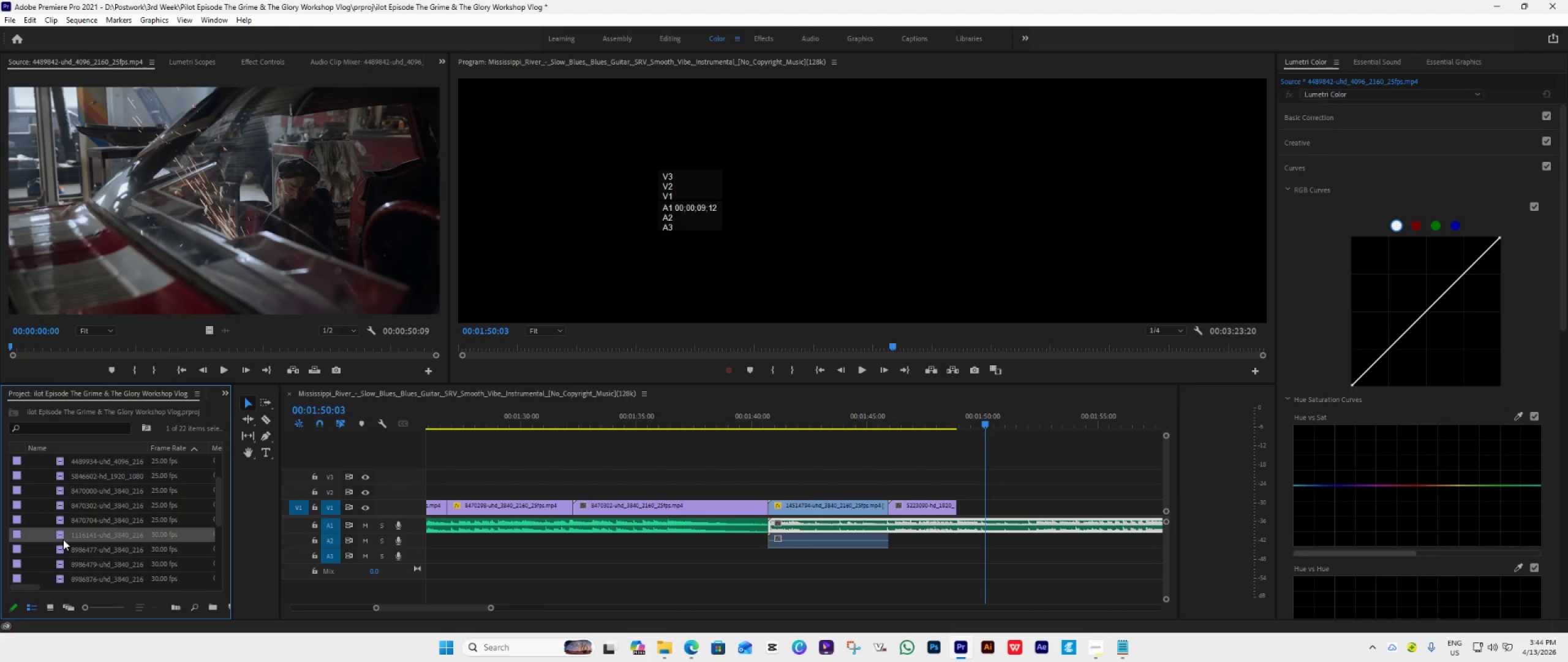 
double_click([63, 539])
 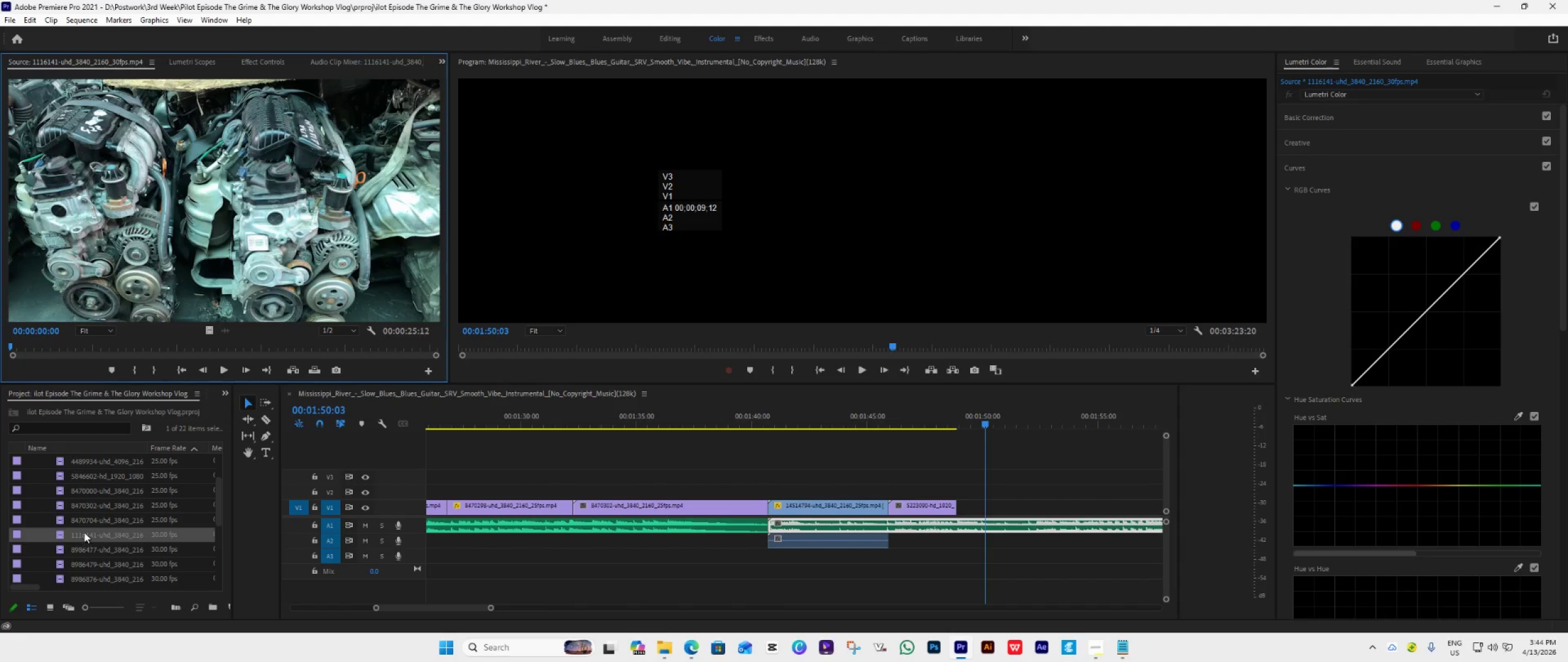 
double_click([80, 522])
 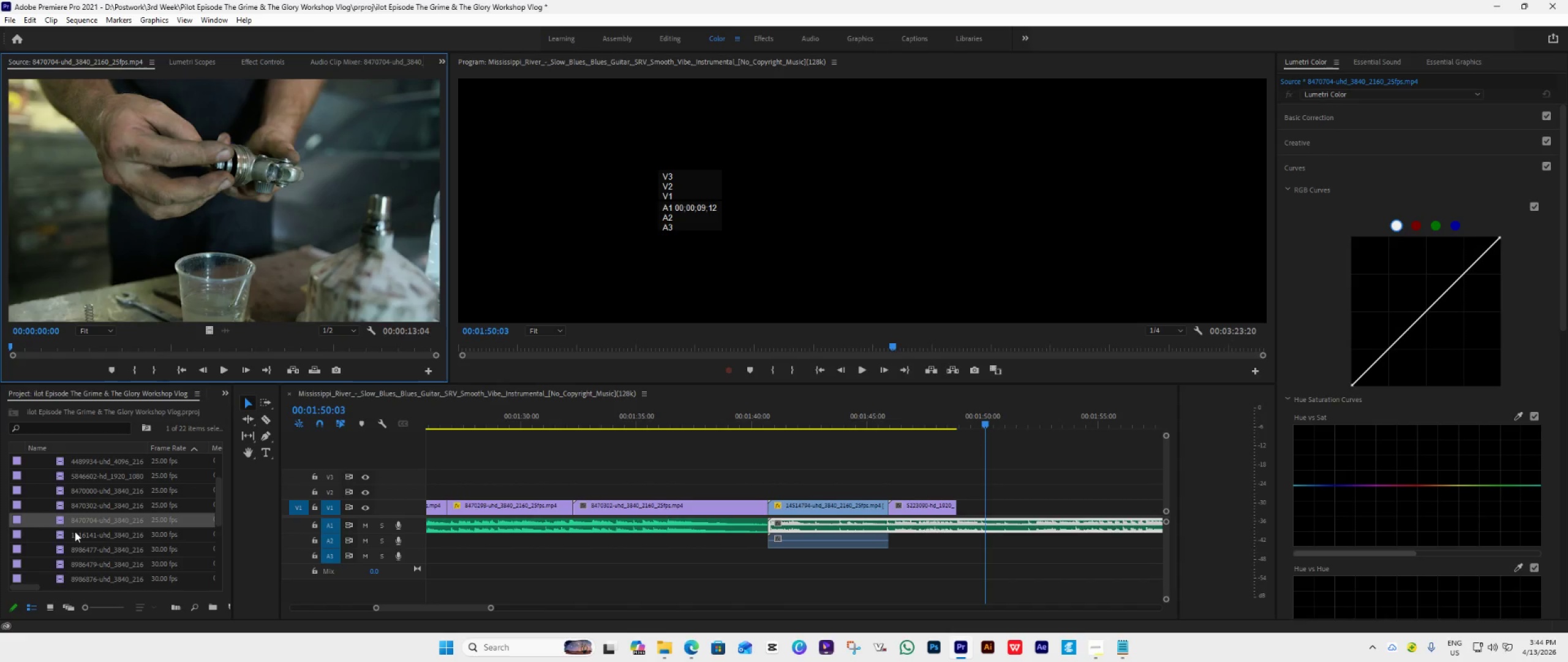 
double_click([75, 531])
 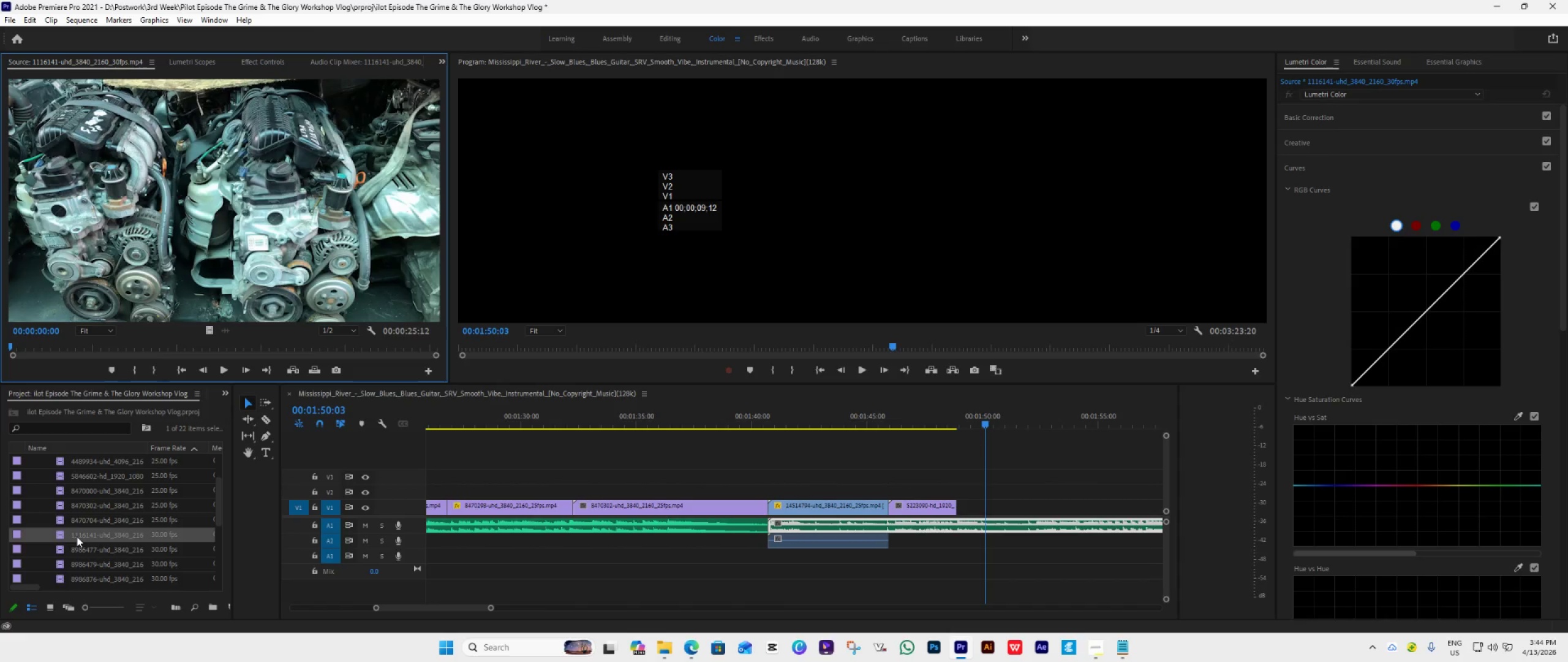 
left_click_drag(start_coordinate=[76, 533], to_coordinate=[963, 508])
 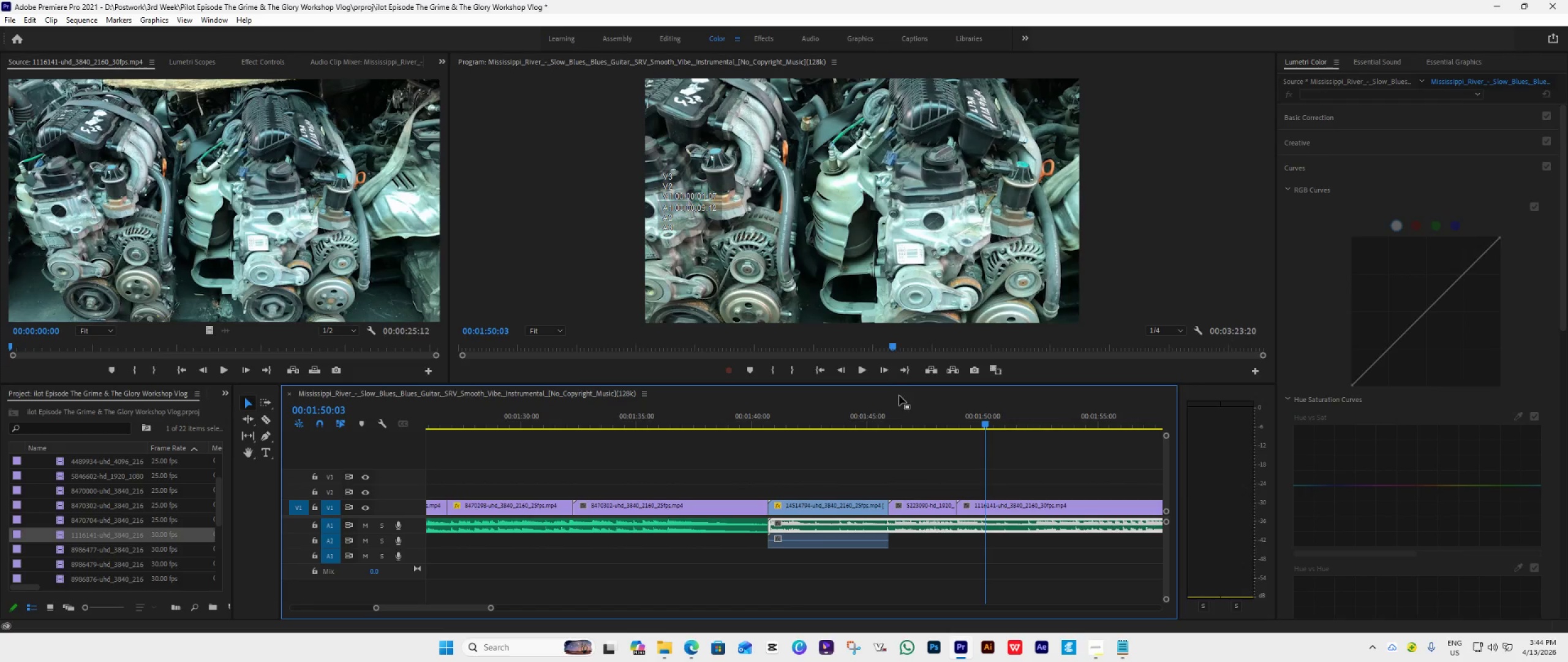 
left_click([907, 411])
 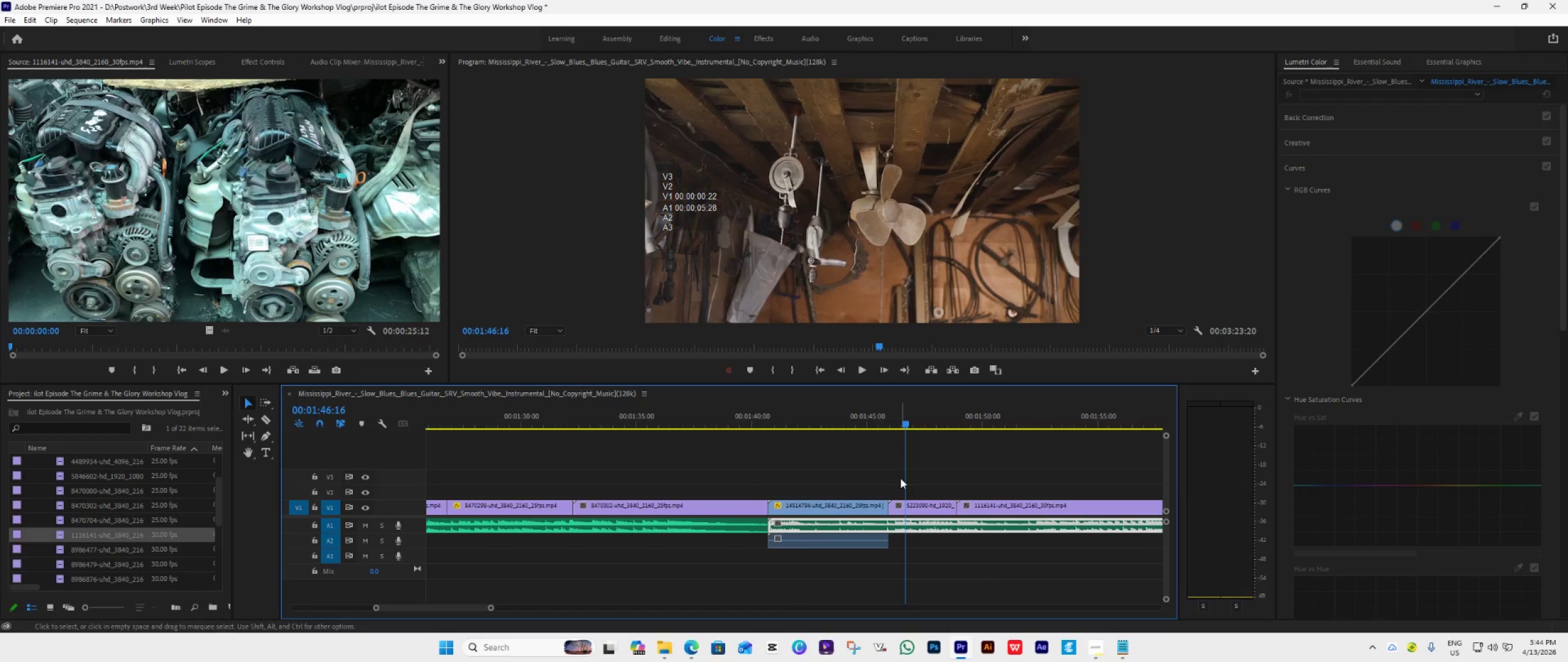 
key(Space)
 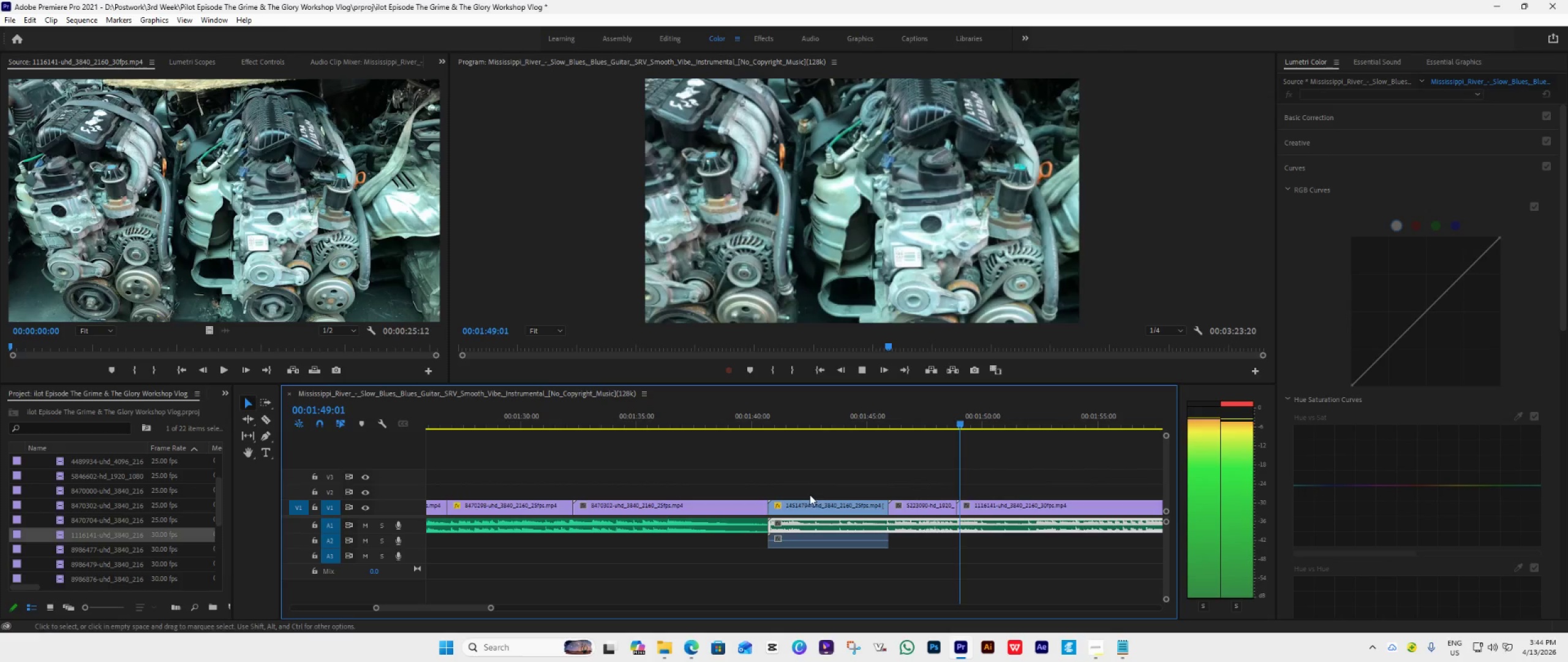 
key(Space)
 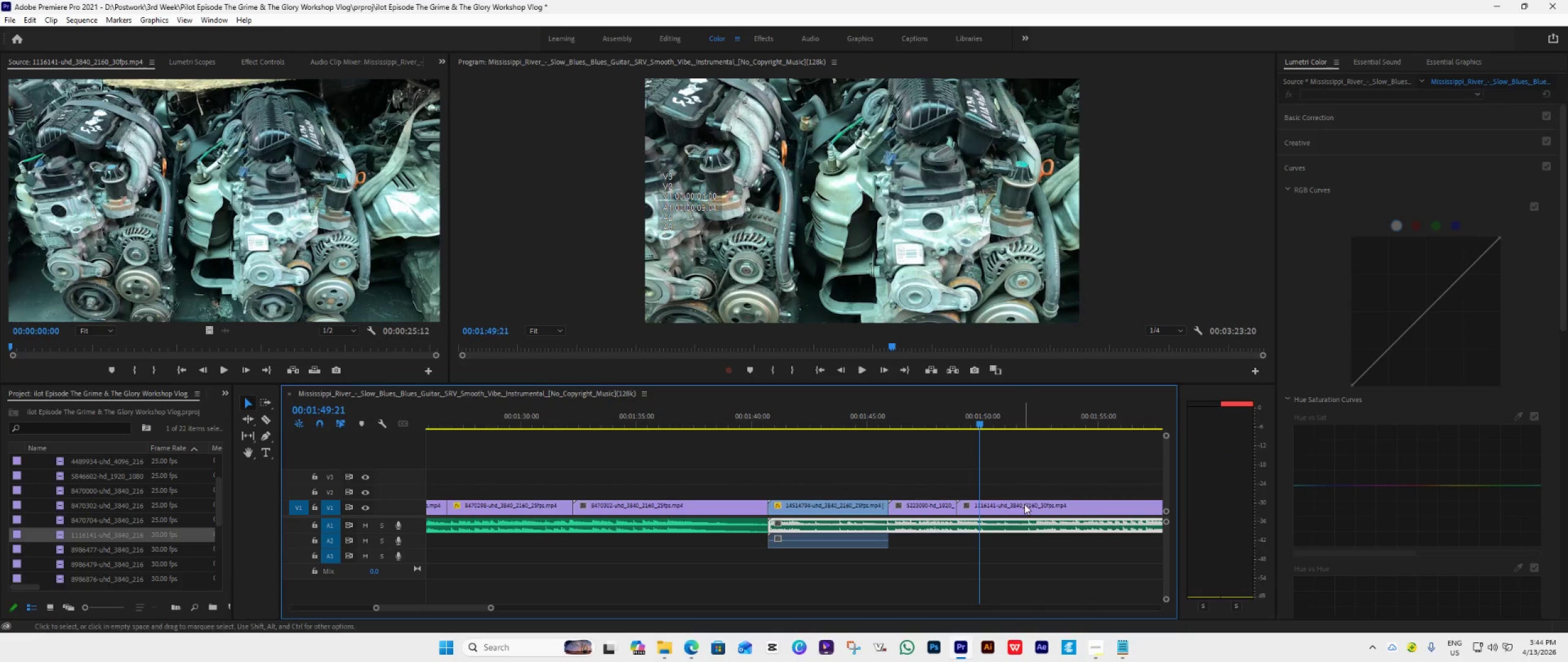 
double_click([1020, 275])
 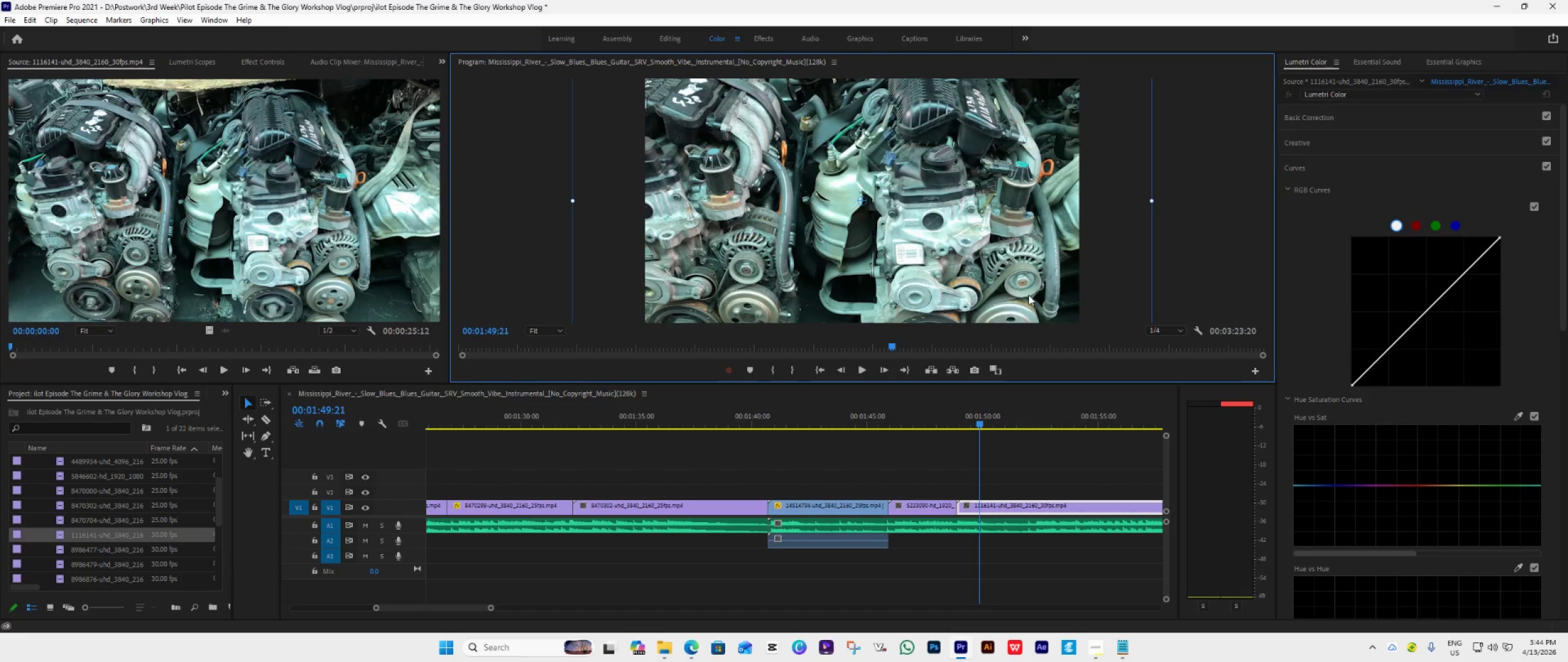 
left_click_drag(start_coordinate=[1026, 278], to_coordinate=[962, 265])
 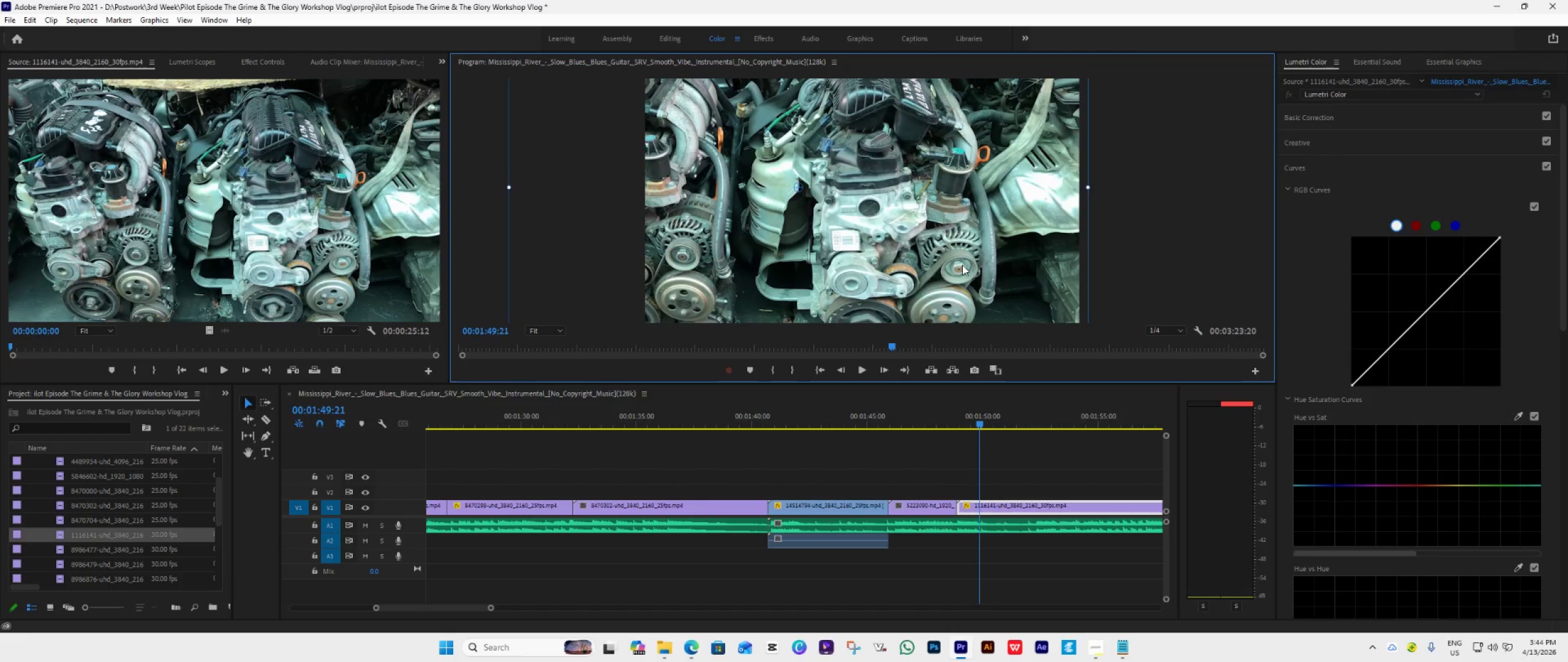 
key(Space)
 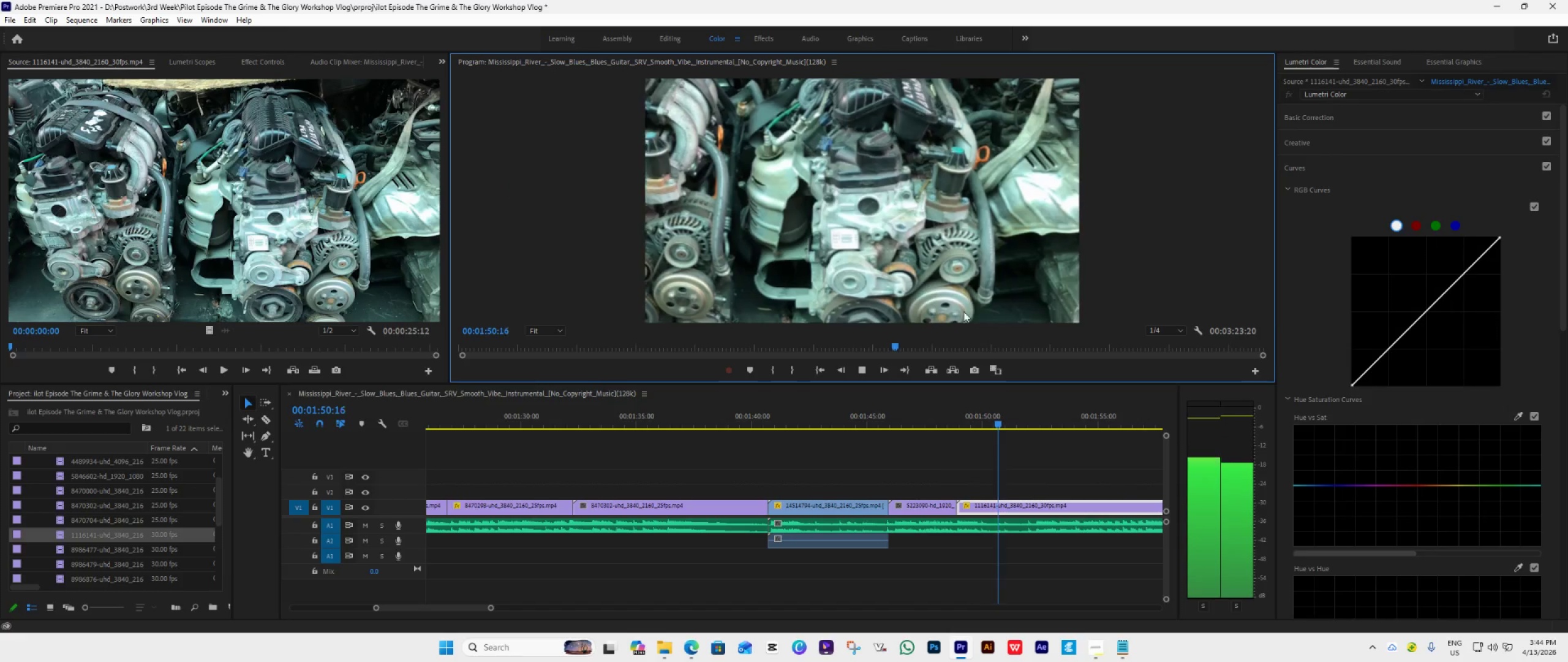 
key(Space)
 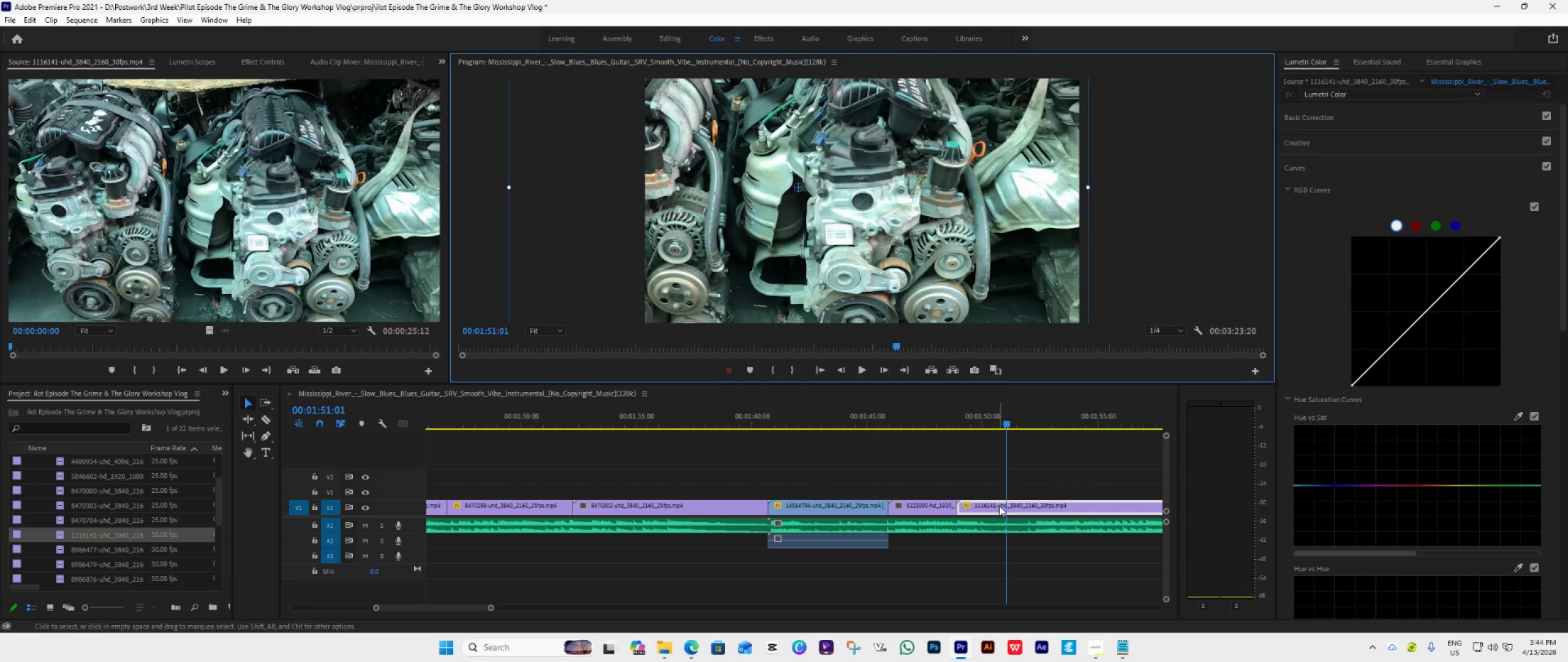 
key(Space)
 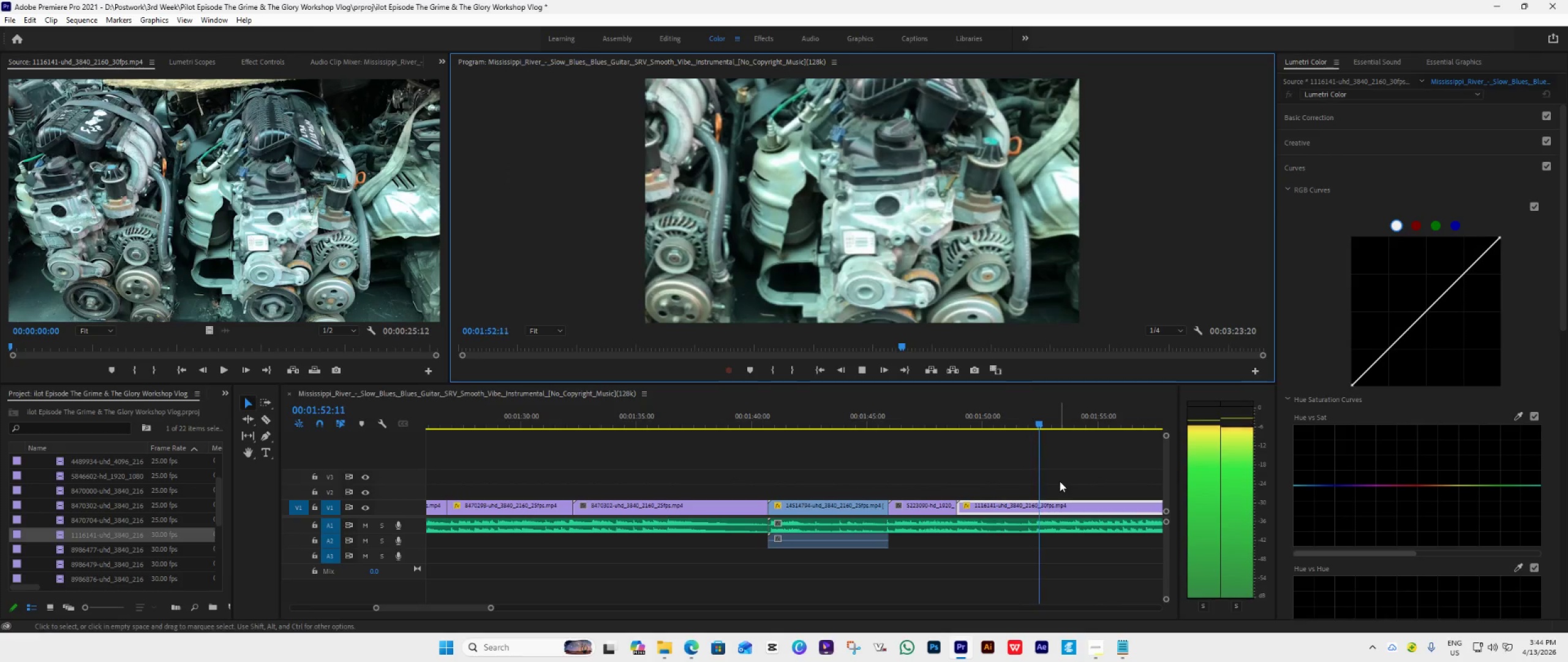 
key(Space)
 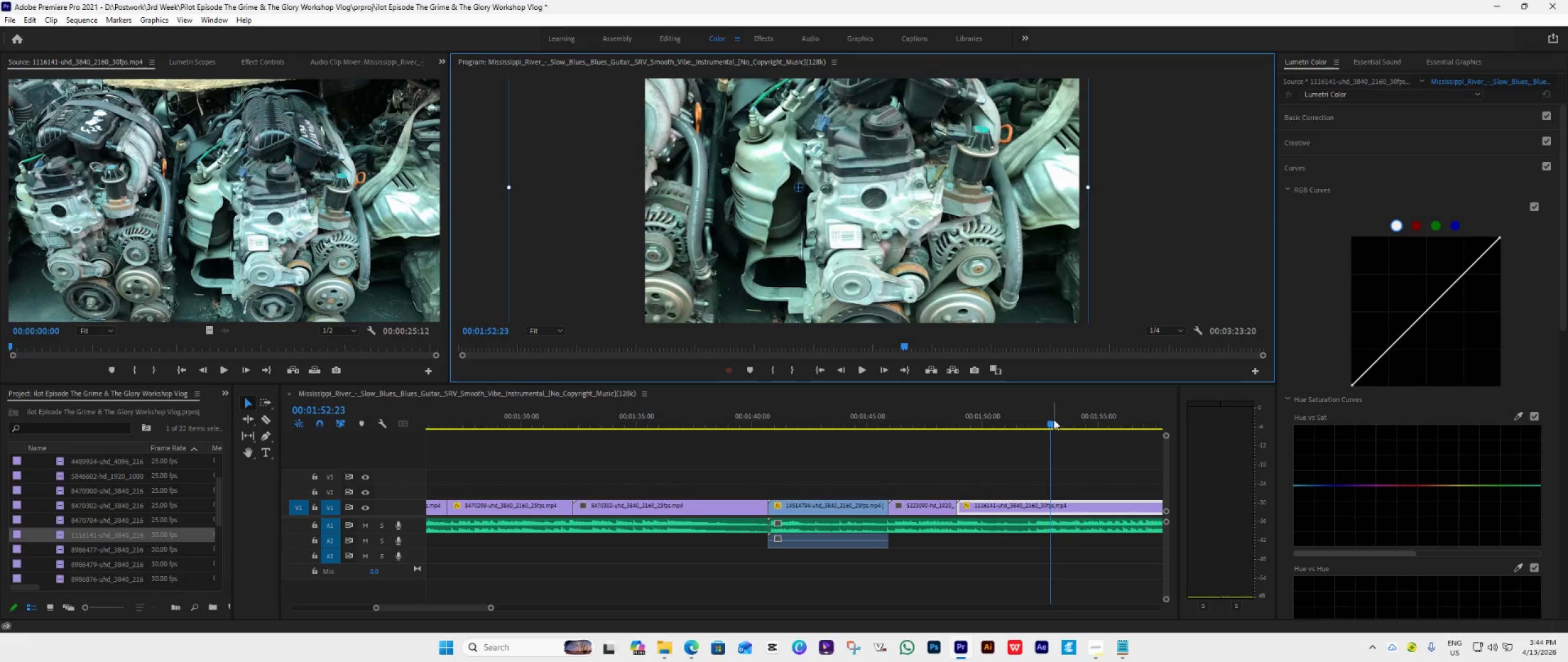 
left_click_drag(start_coordinate=[1053, 419], to_coordinate=[975, 454])
 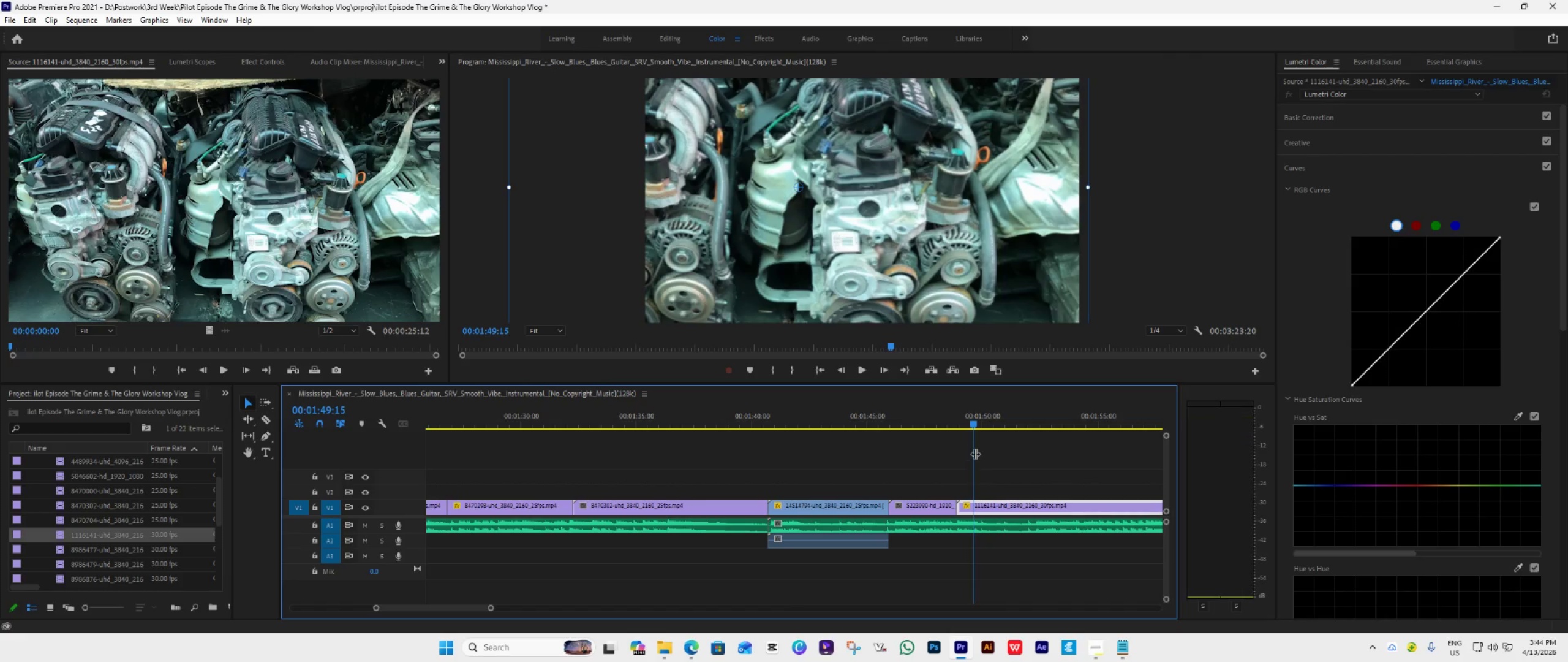 
key(Space)
 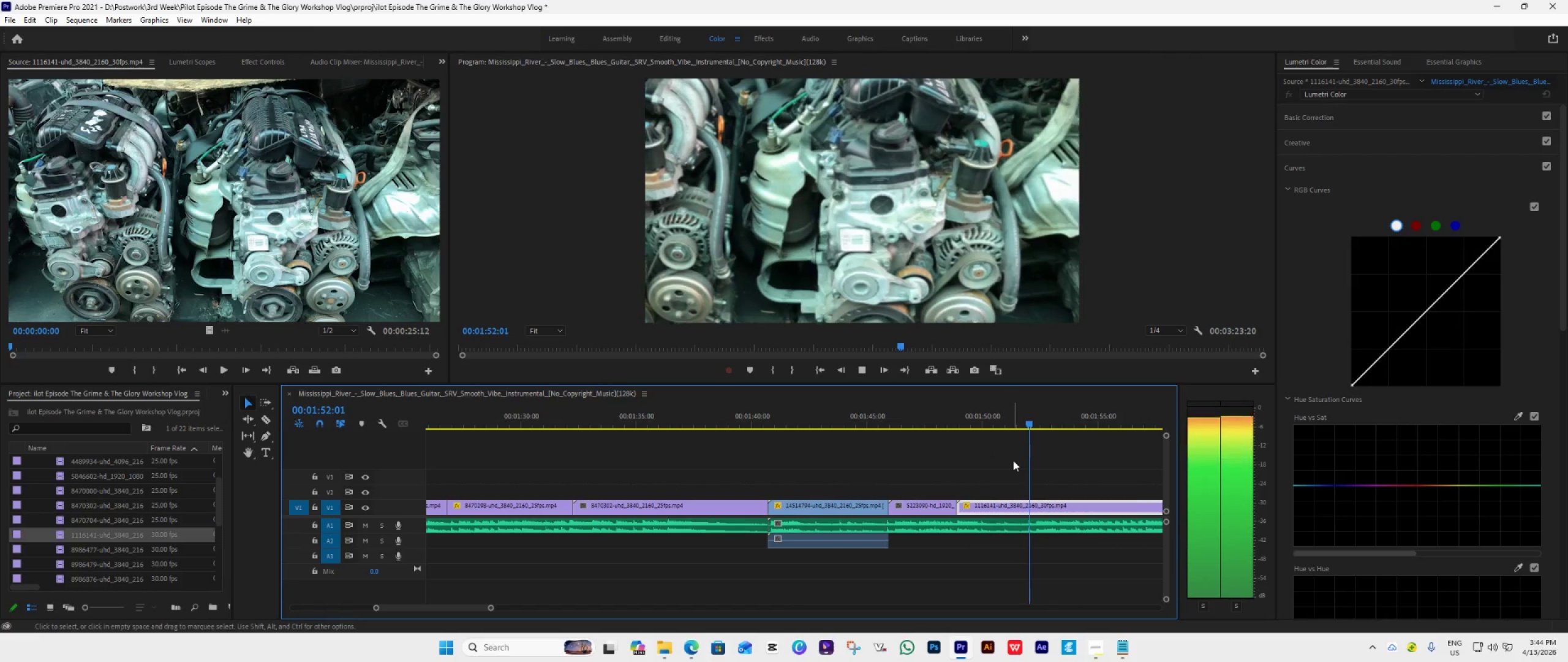 
key(Space)
 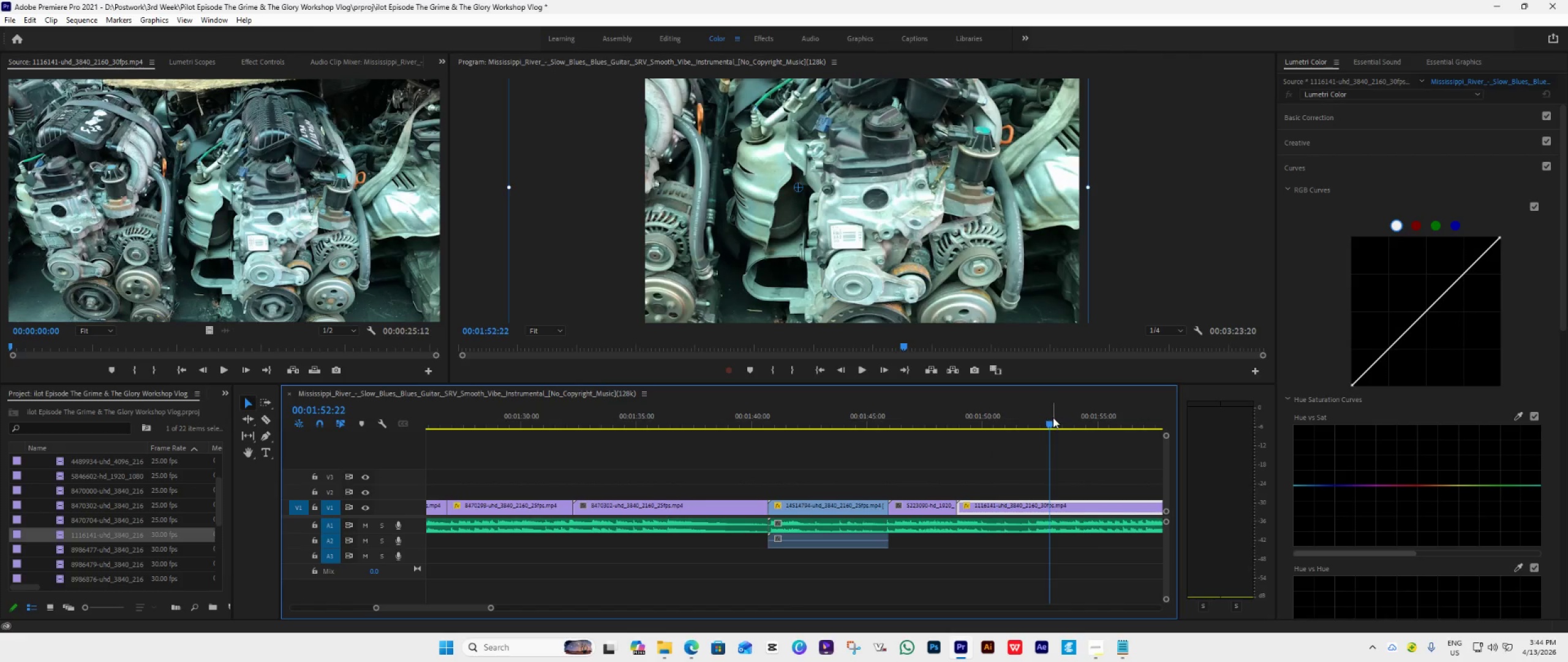 
left_click_drag(start_coordinate=[1052, 419], to_coordinate=[1038, 438])
 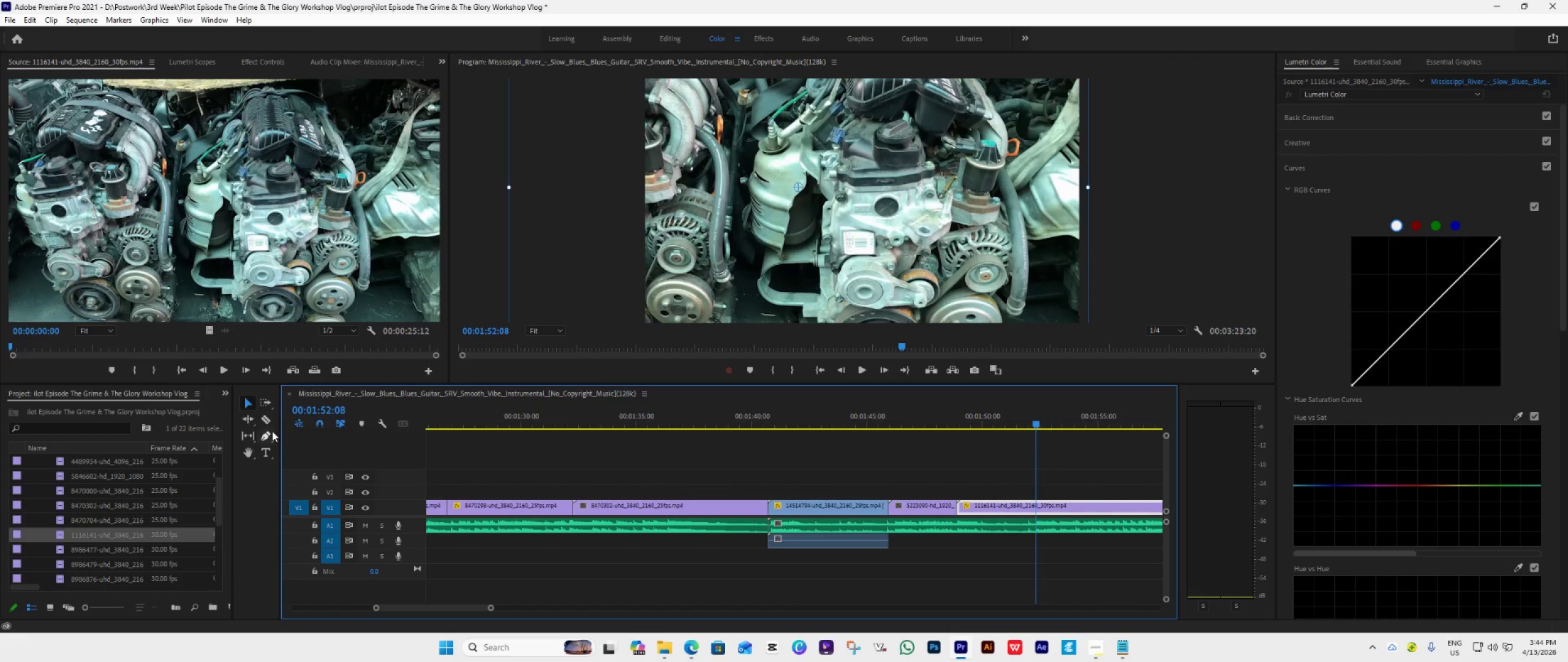 
left_click([272, 421])
 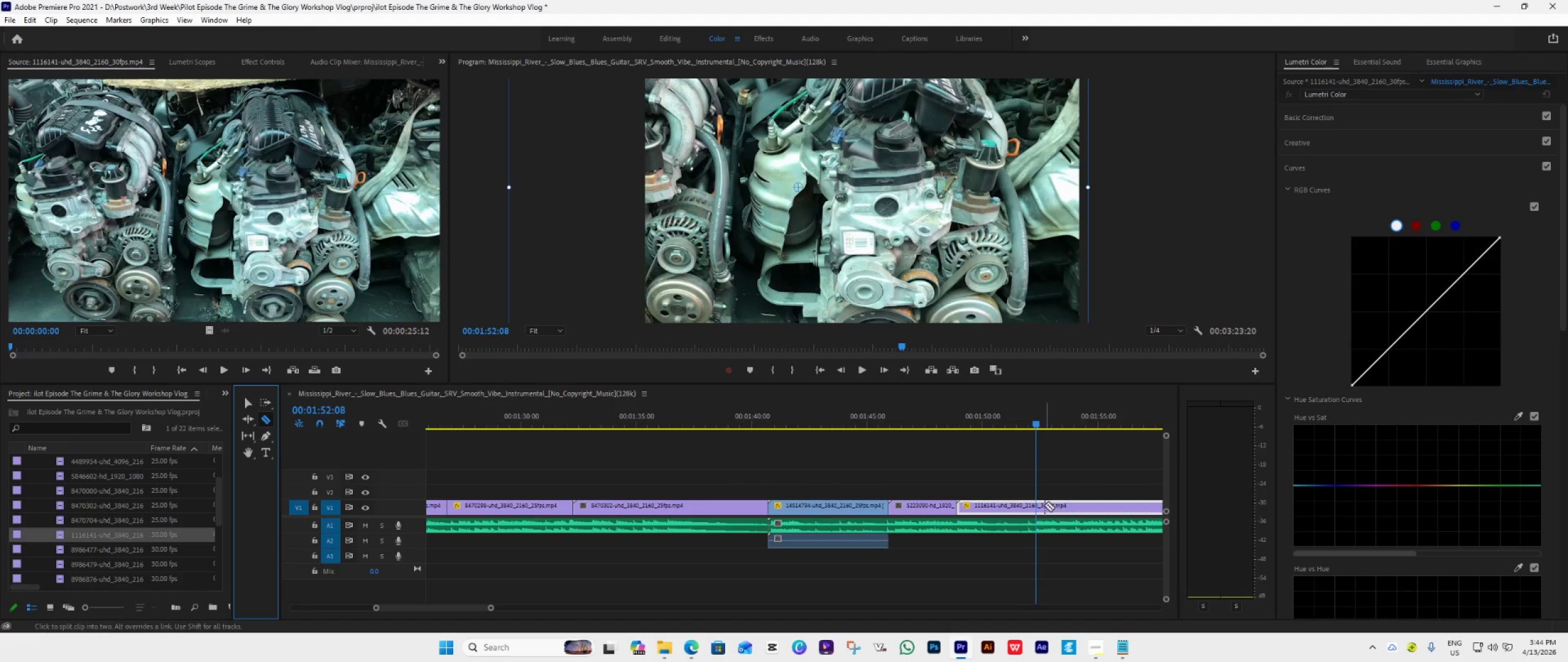 
left_click([1036, 506])
 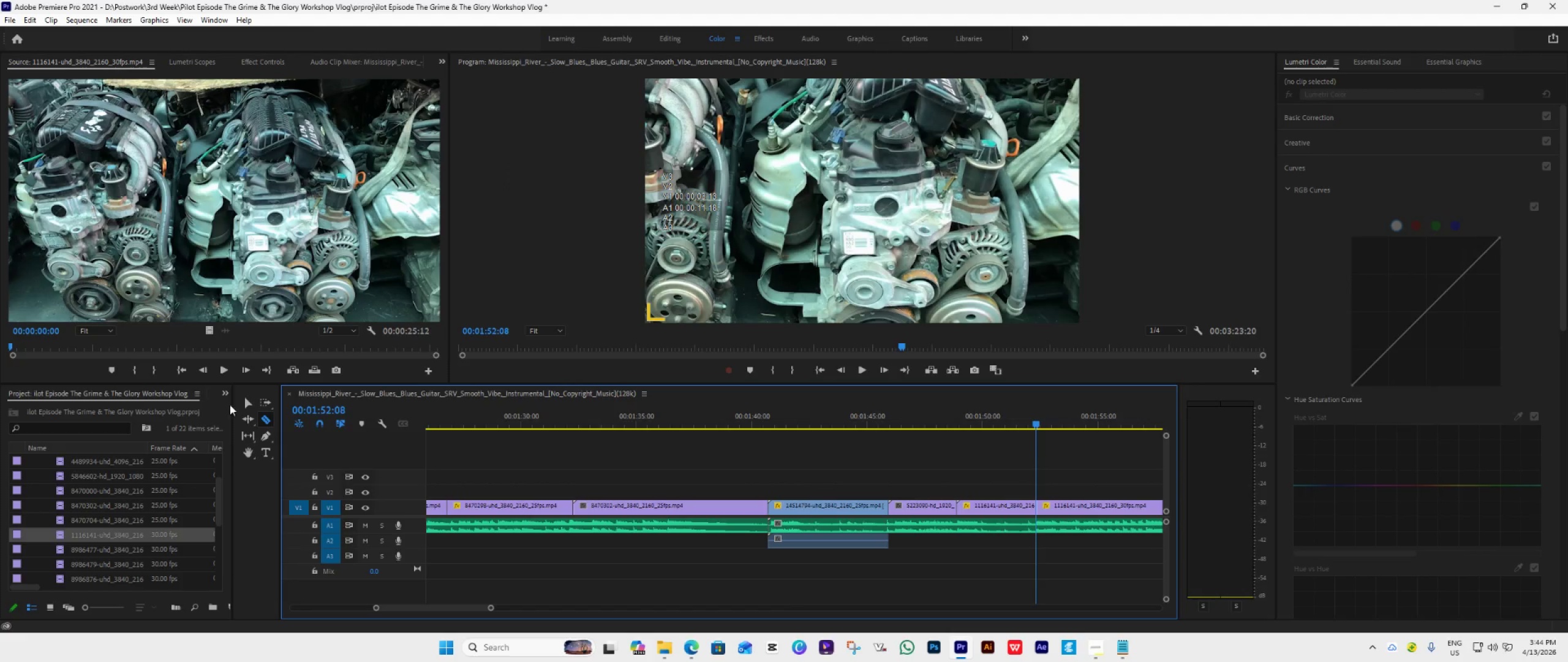 
left_click([244, 403])
 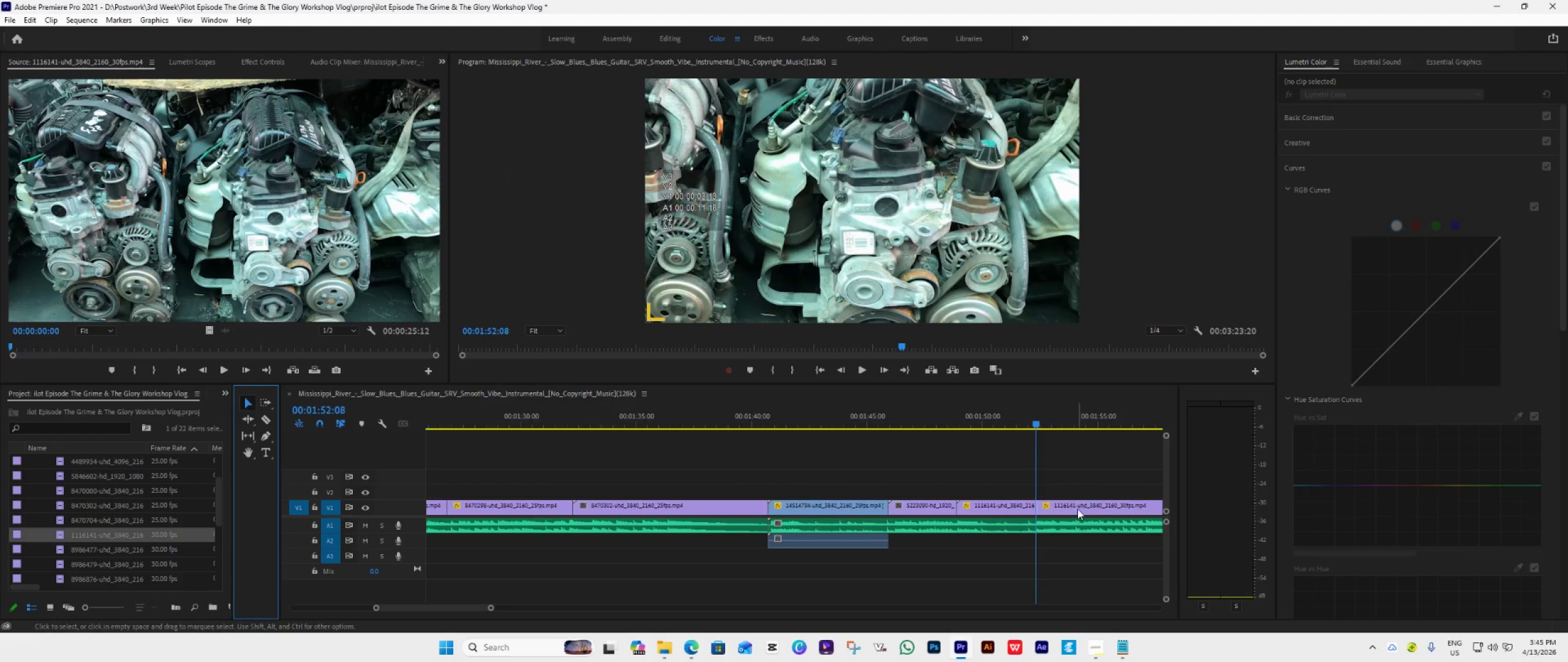 
left_click([1091, 504])
 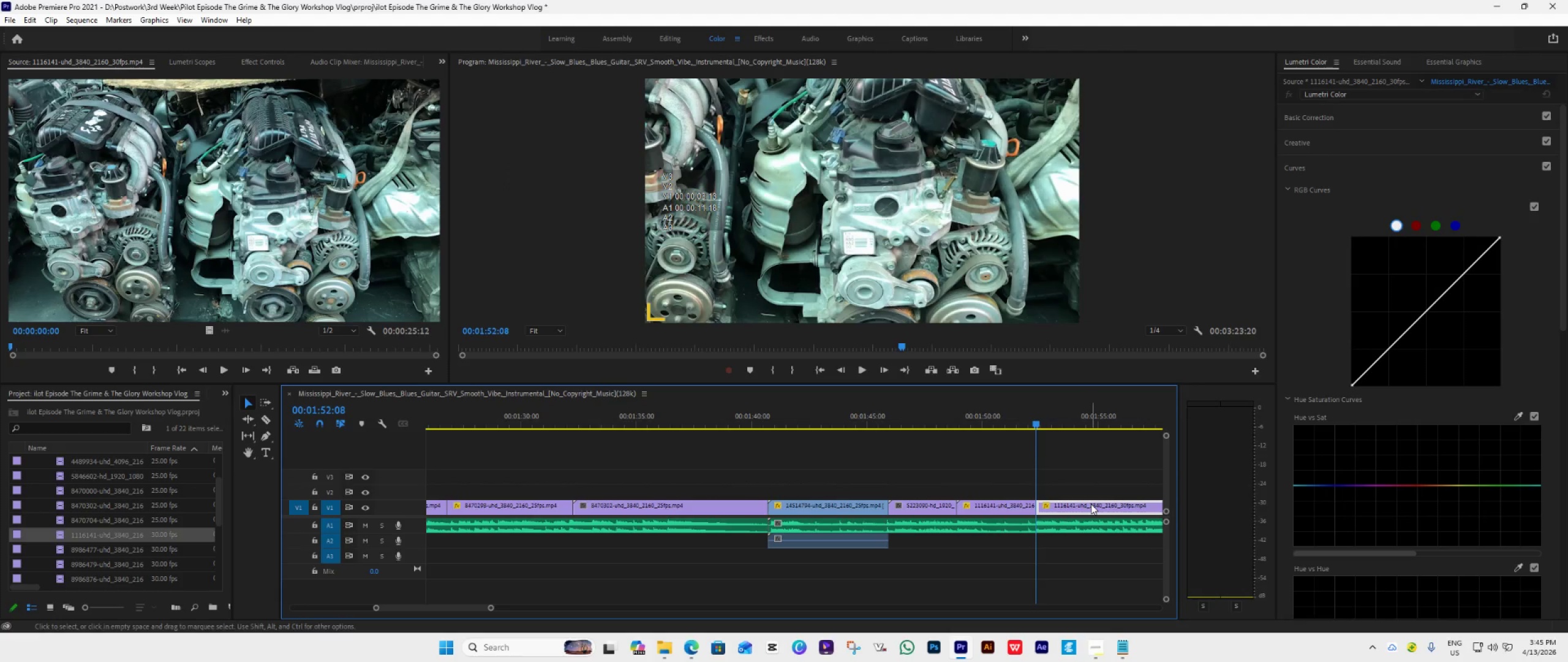 
key(Delete)
 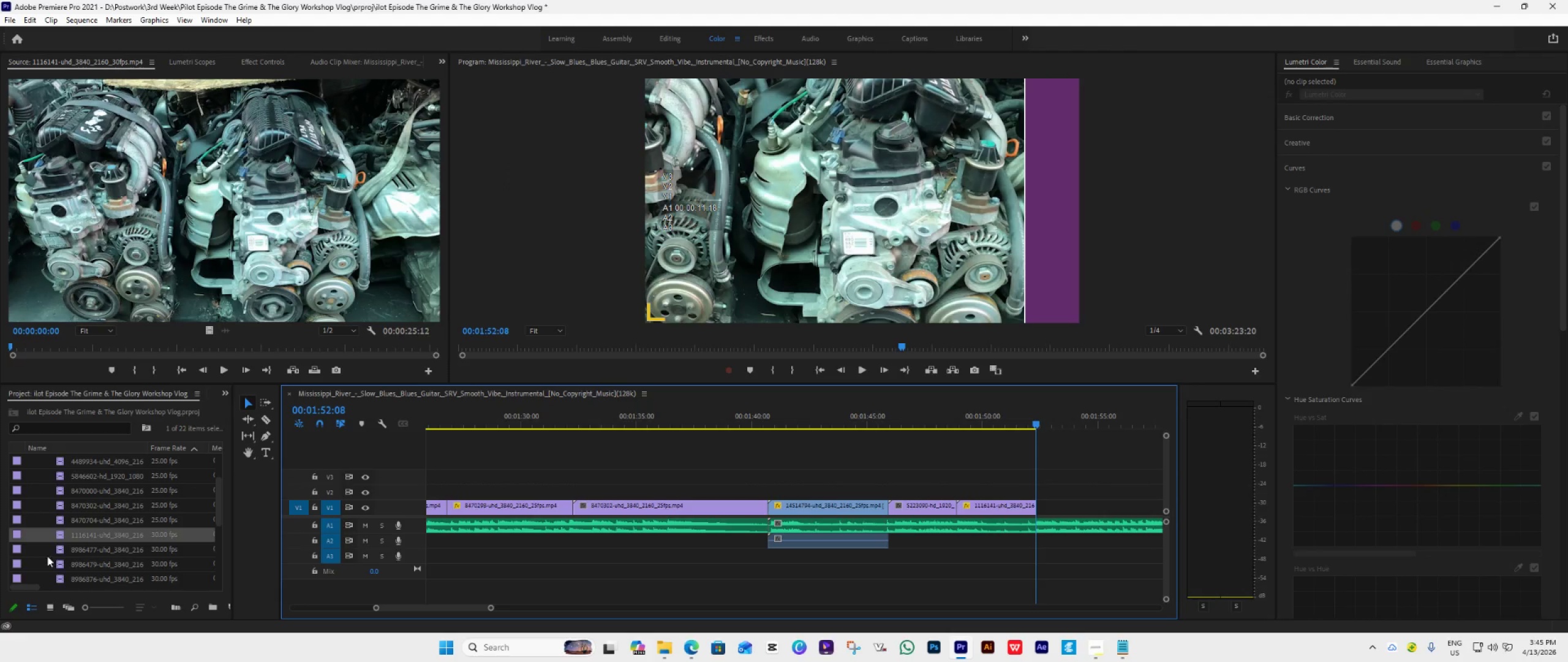 
double_click([60, 555])
 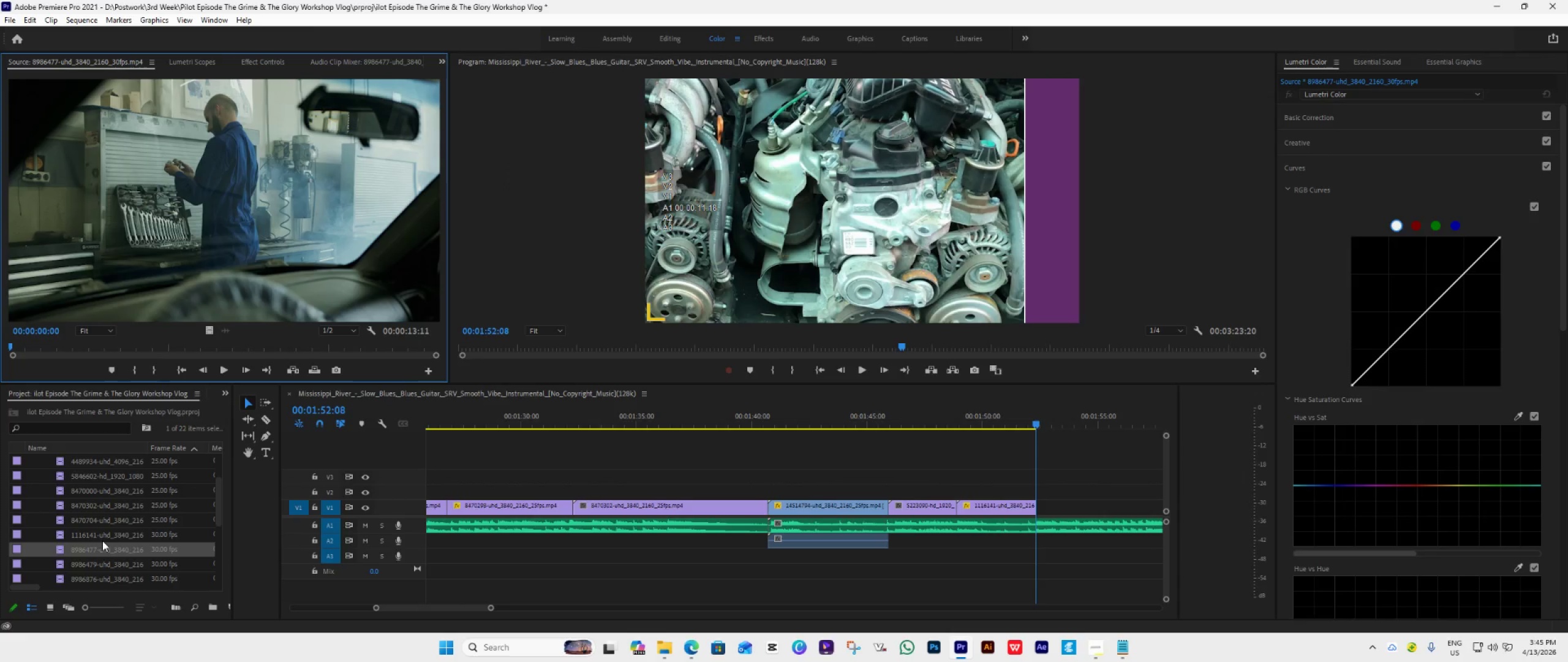 
mouse_move([83, 543])
 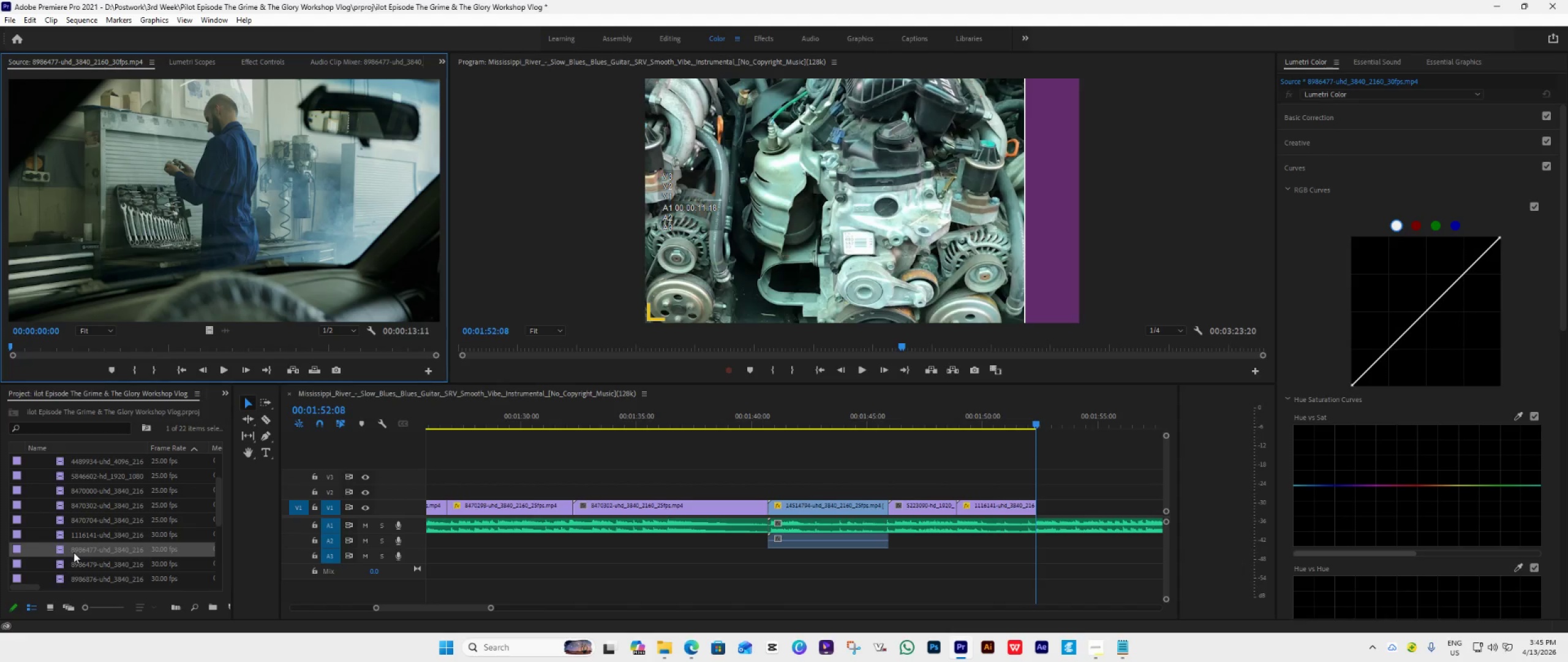 
left_click_drag(start_coordinate=[74, 552], to_coordinate=[1041, 514])
 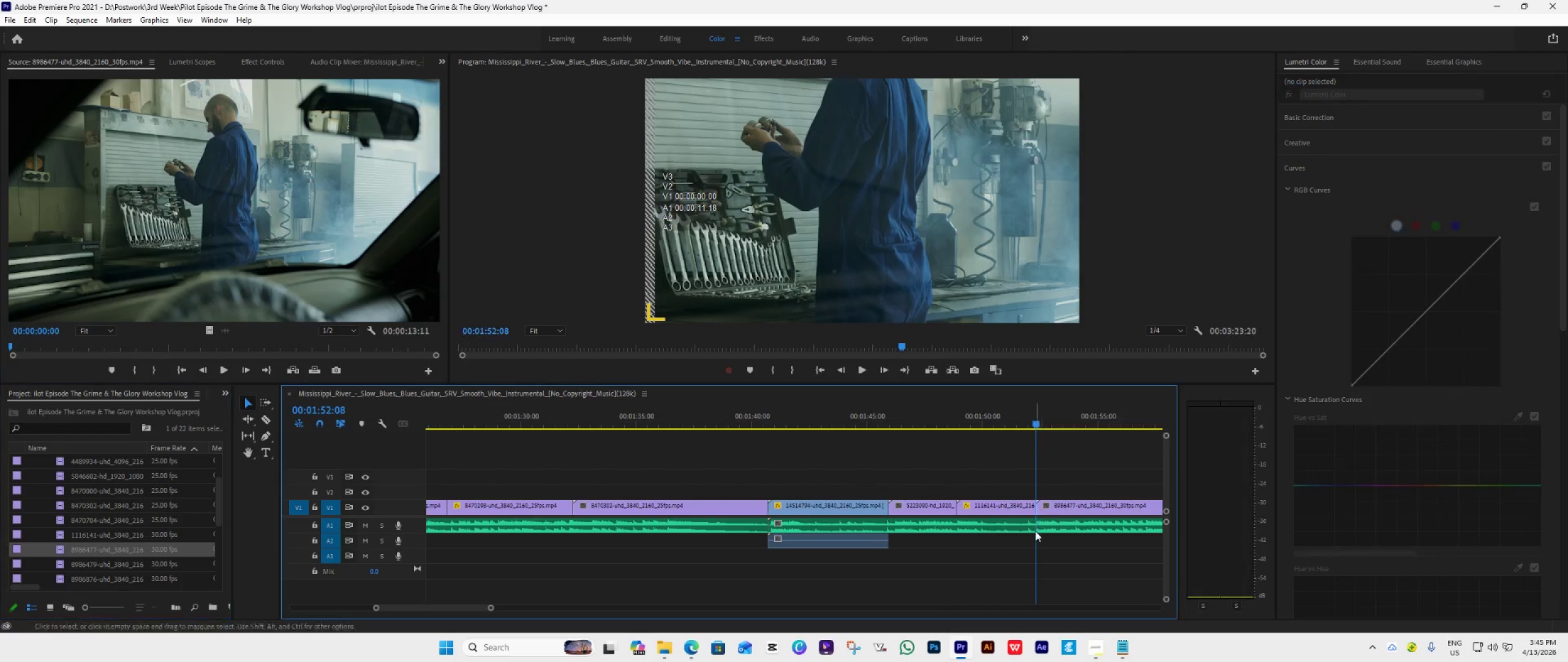 
key(Space)
 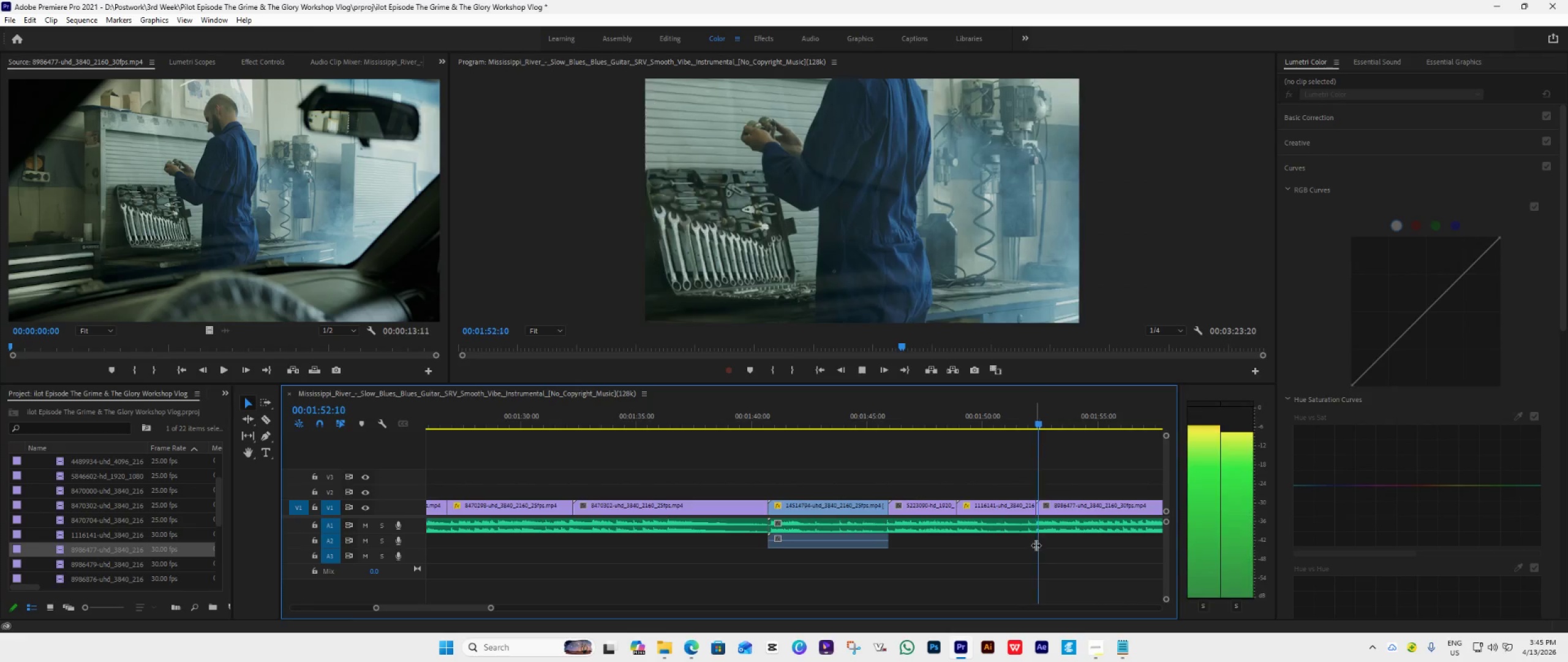 
key(Space)
 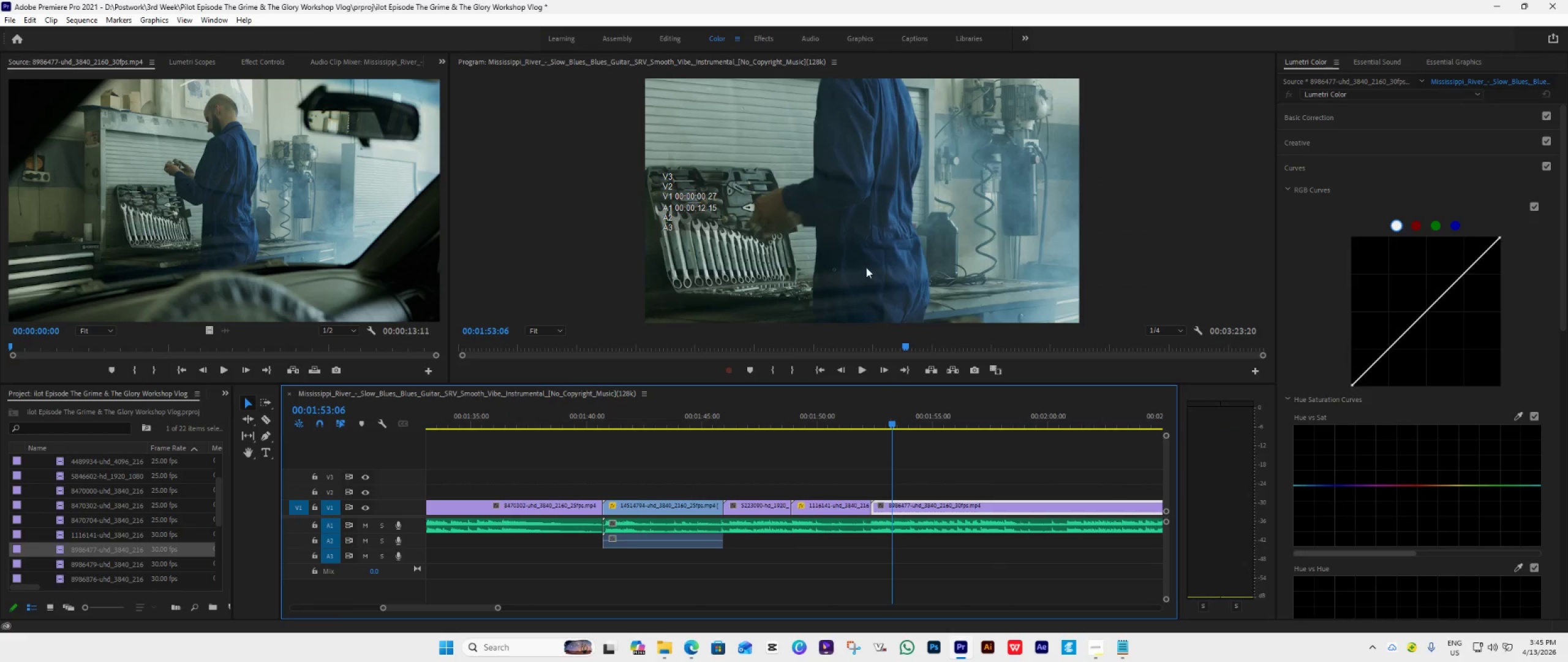 
scroll: coordinate [1008, 555], scroll_direction: down, amount: 9.0
 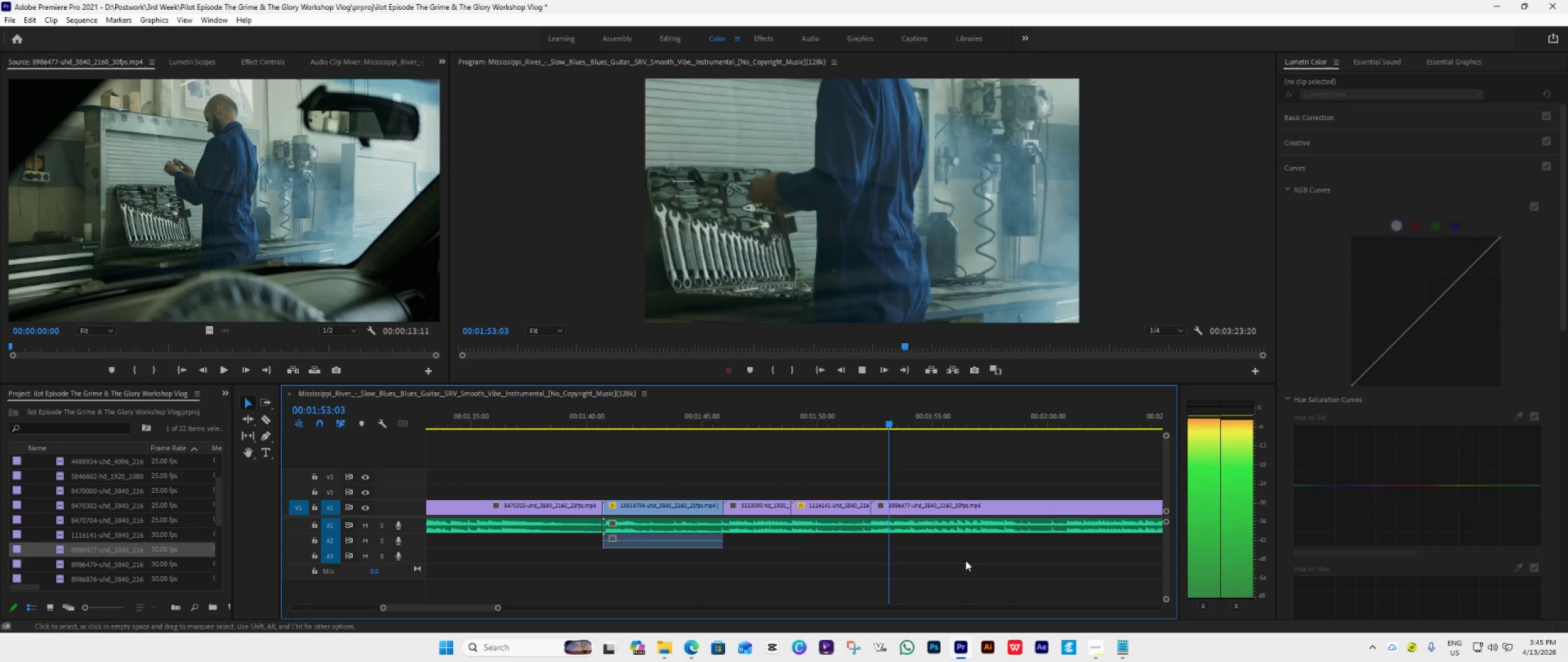 
double_click([866, 267])
 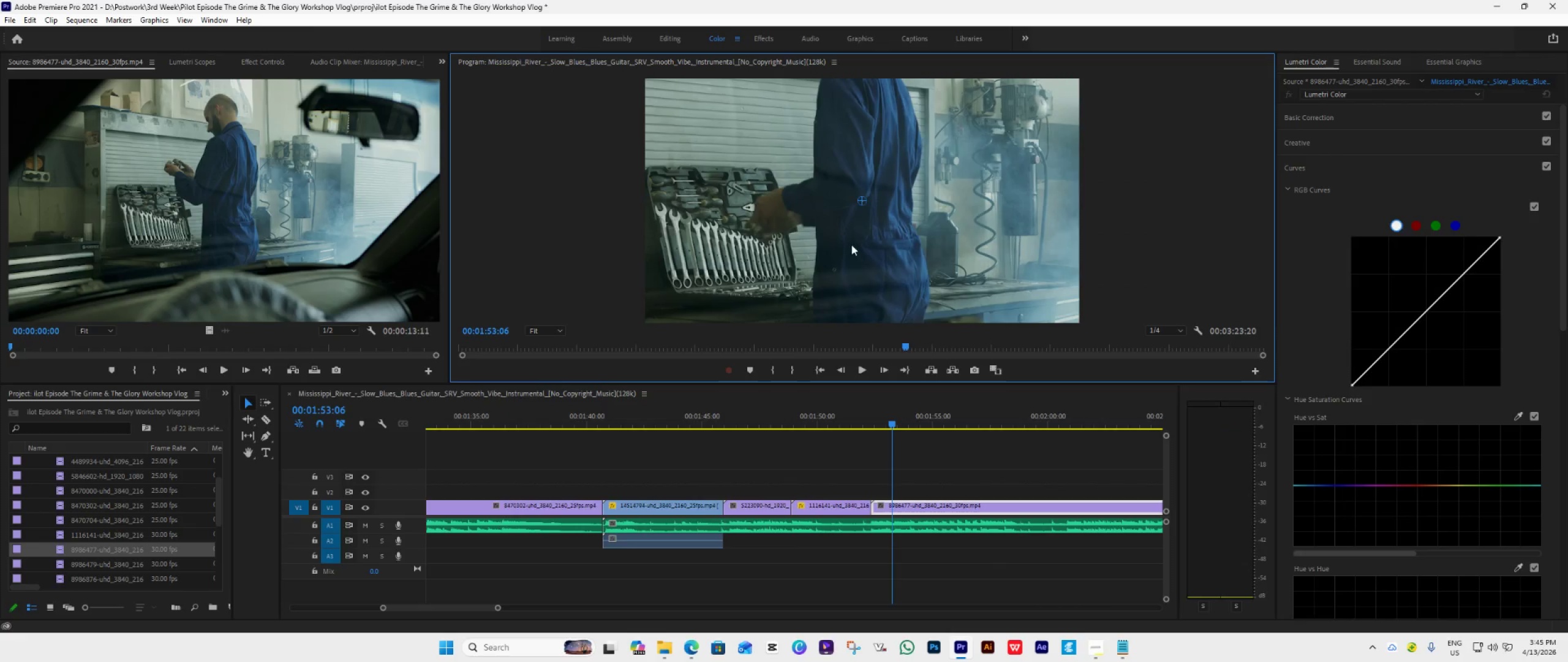 
left_click_drag(start_coordinate=[851, 245], to_coordinate=[947, 321])
 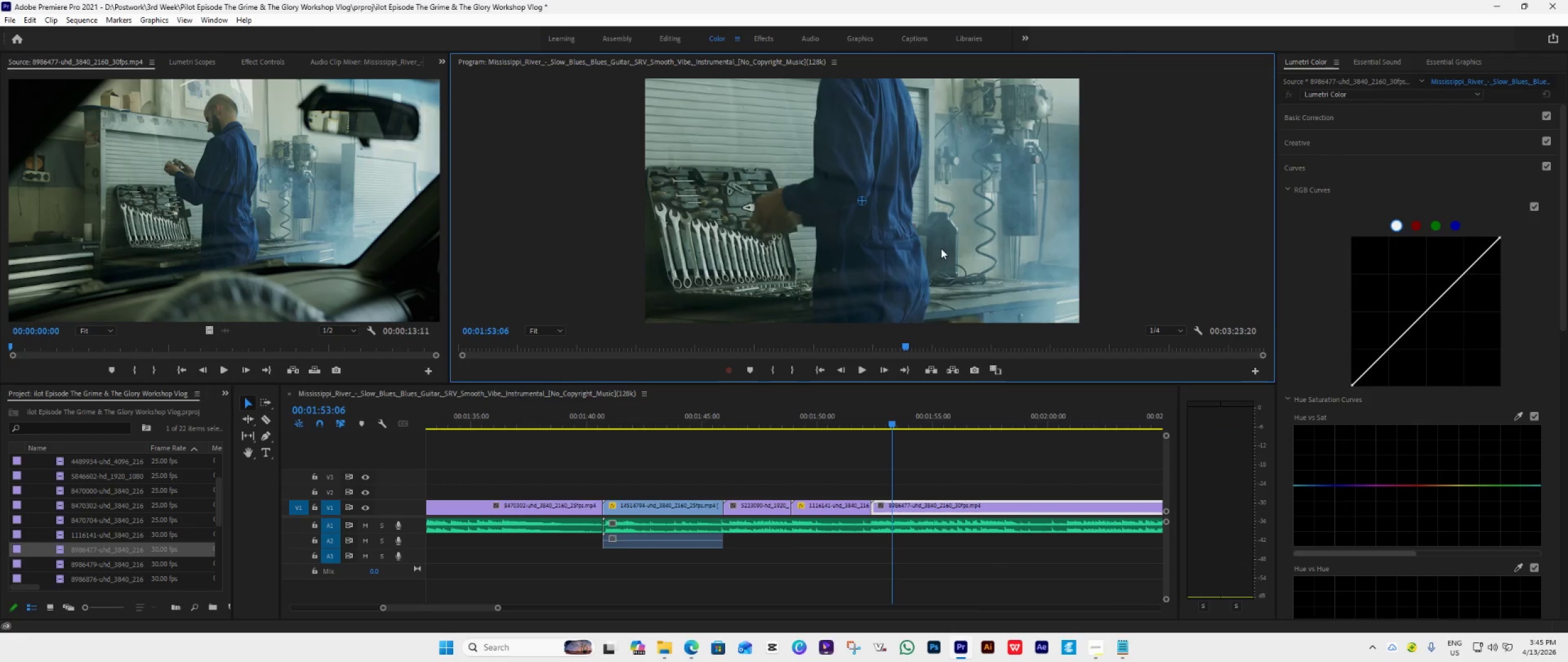 
left_click_drag(start_coordinate=[941, 248], to_coordinate=[988, 315])
 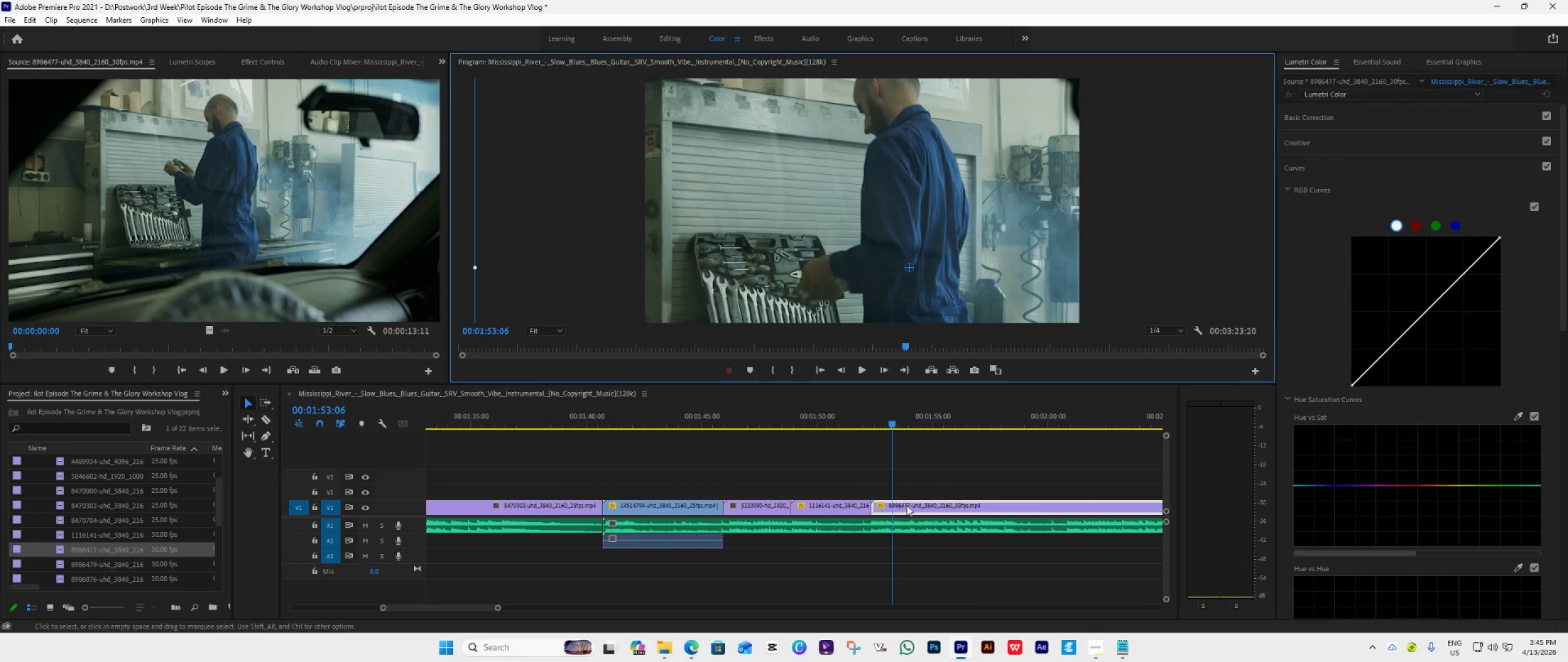 
right_click([922, 510])
 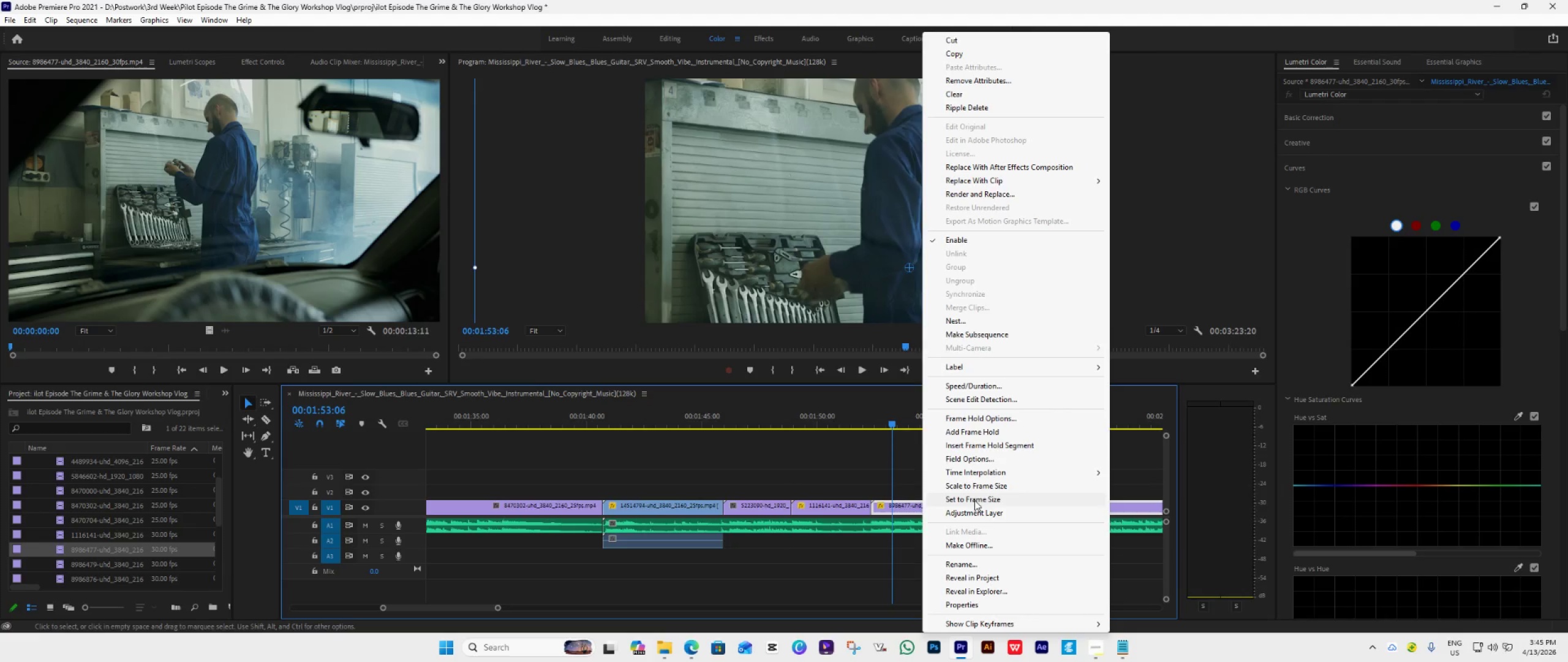 
left_click([975, 500])
 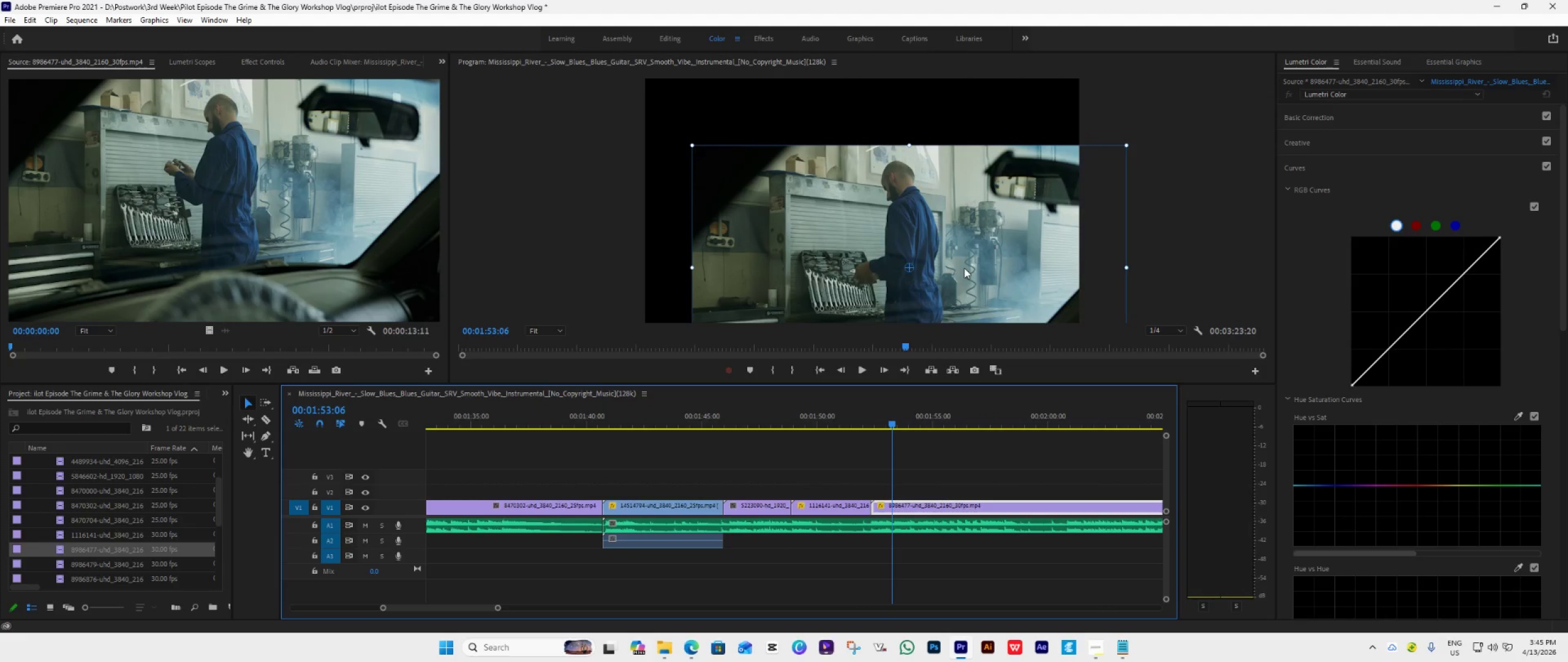 
left_click_drag(start_coordinate=[964, 268], to_coordinate=[921, 200])
 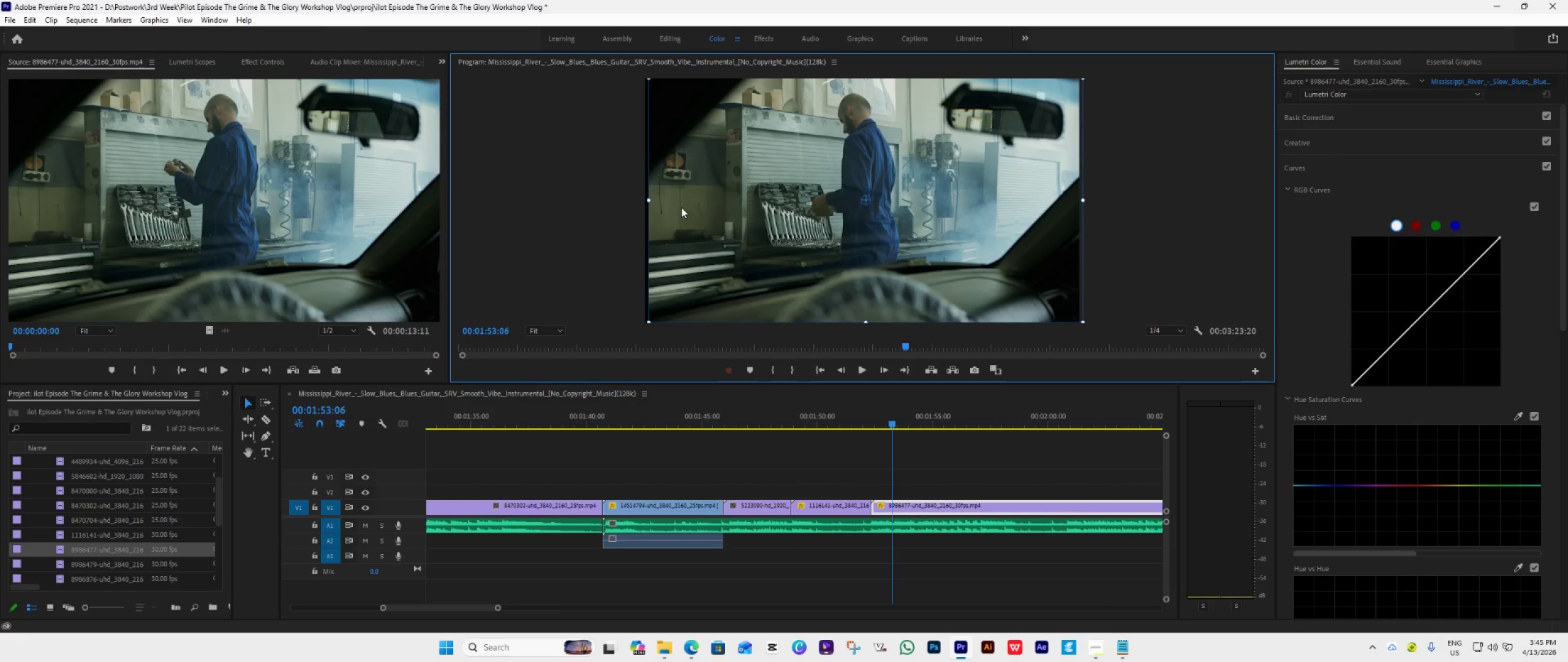 
left_click_drag(start_coordinate=[649, 200], to_coordinate=[632, 204])
 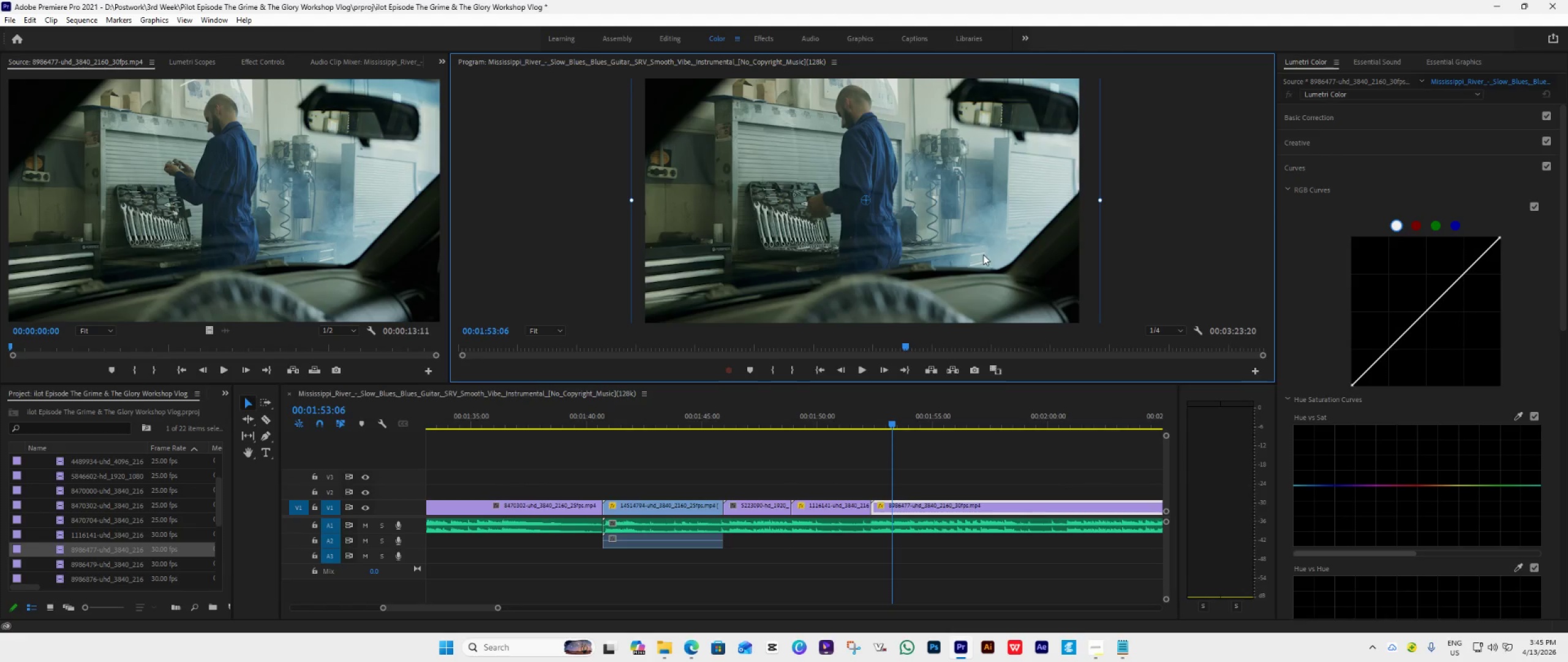 
left_click_drag(start_coordinate=[983, 254], to_coordinate=[984, 262])
 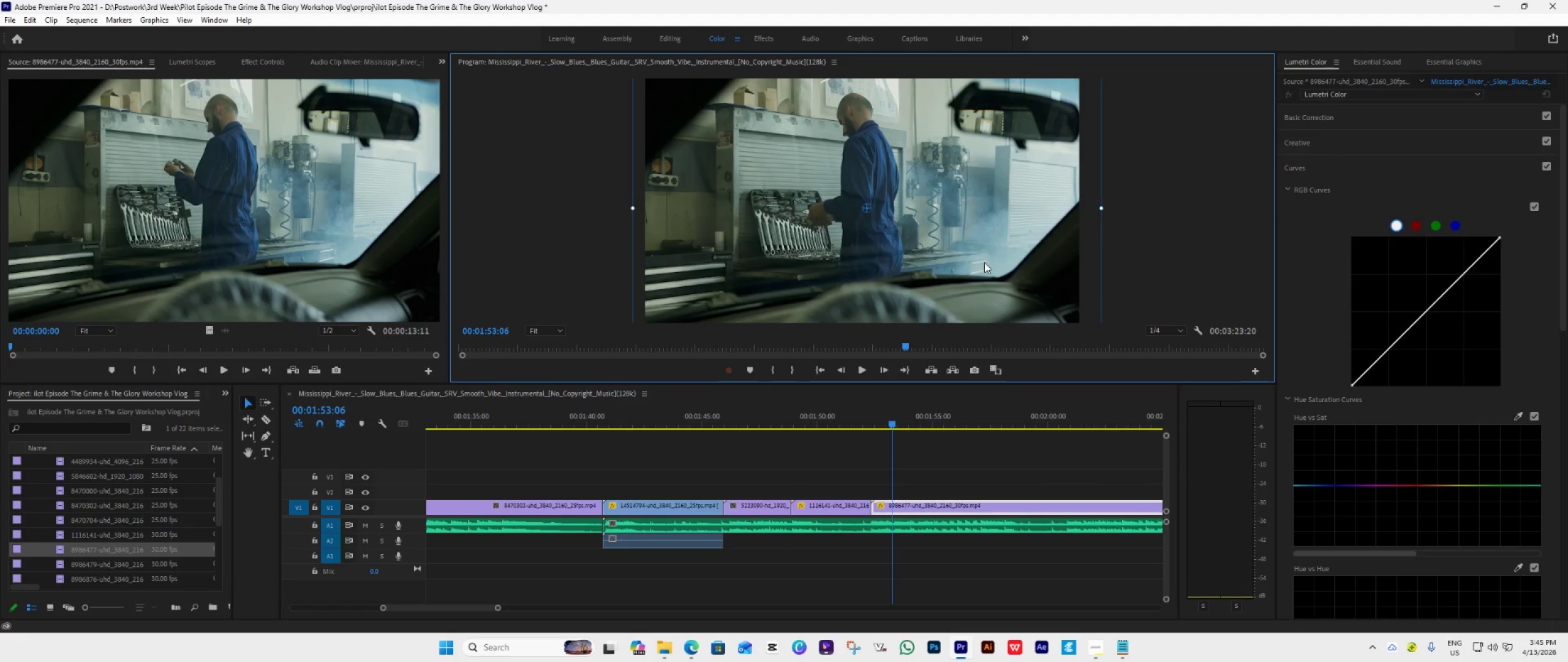 
key(Space)
 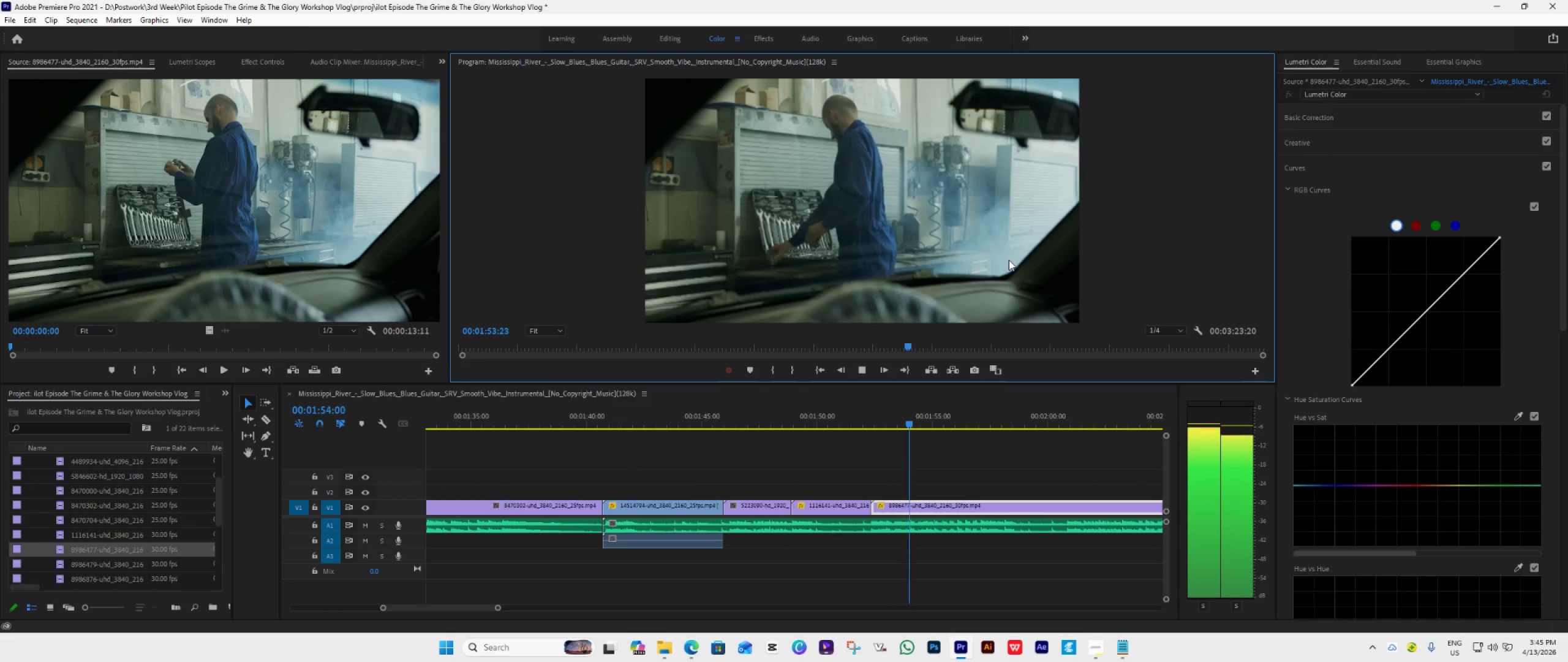 
key(Space)
 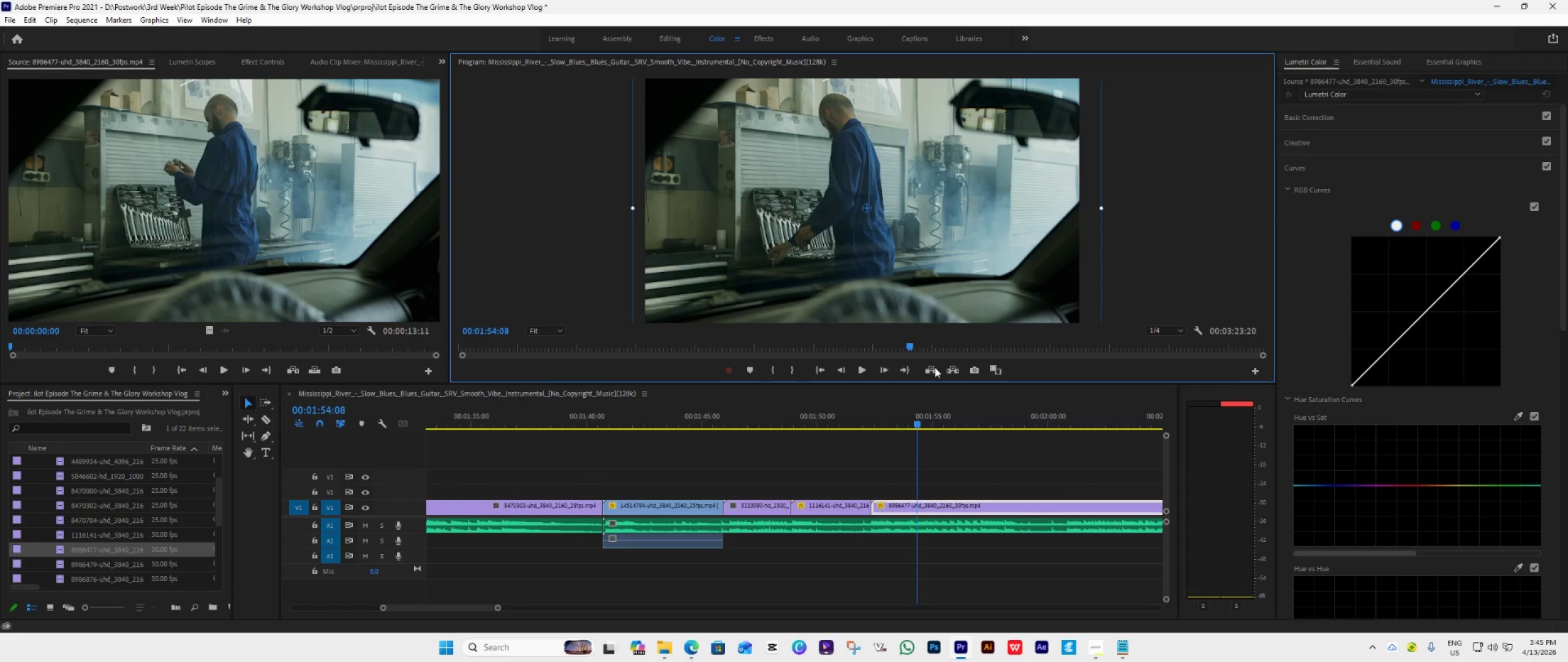 
key(Space)
 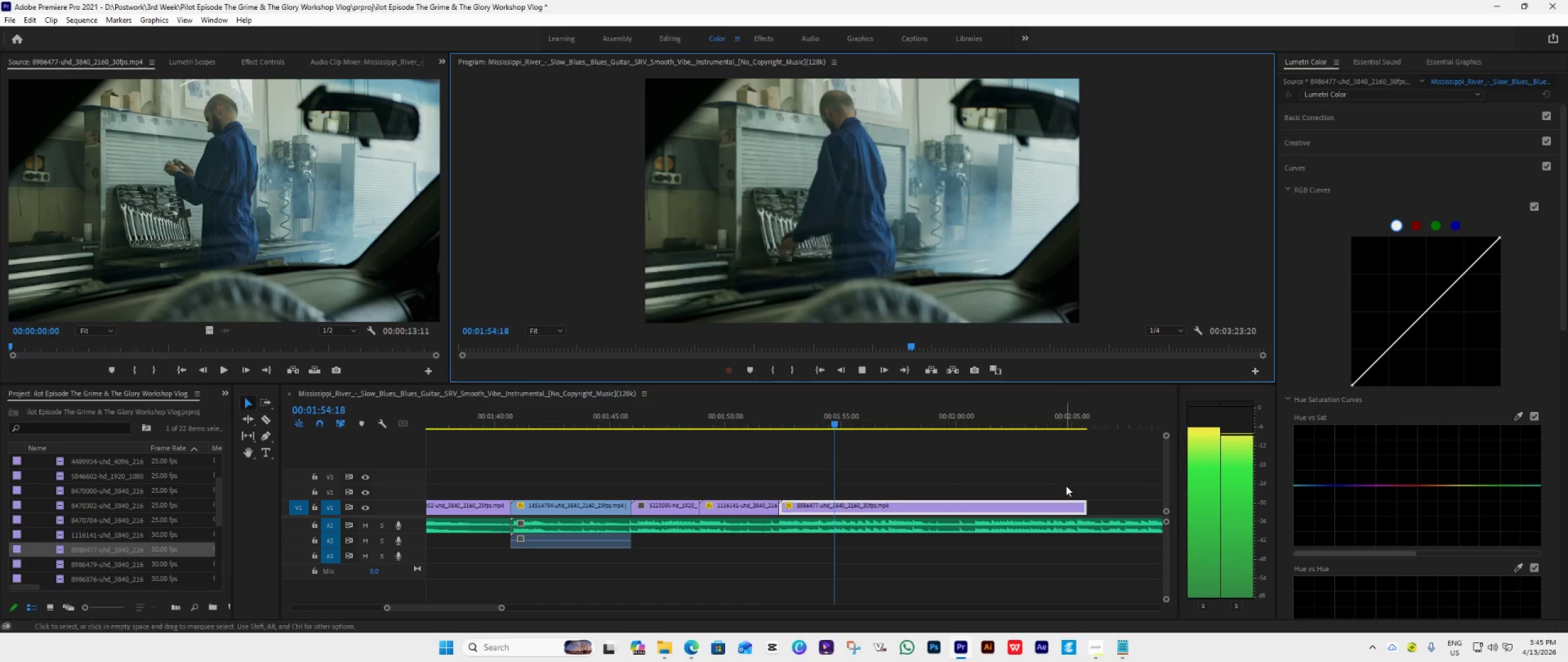 
scroll: coordinate [957, 461], scroll_direction: down, amount: 5.0
 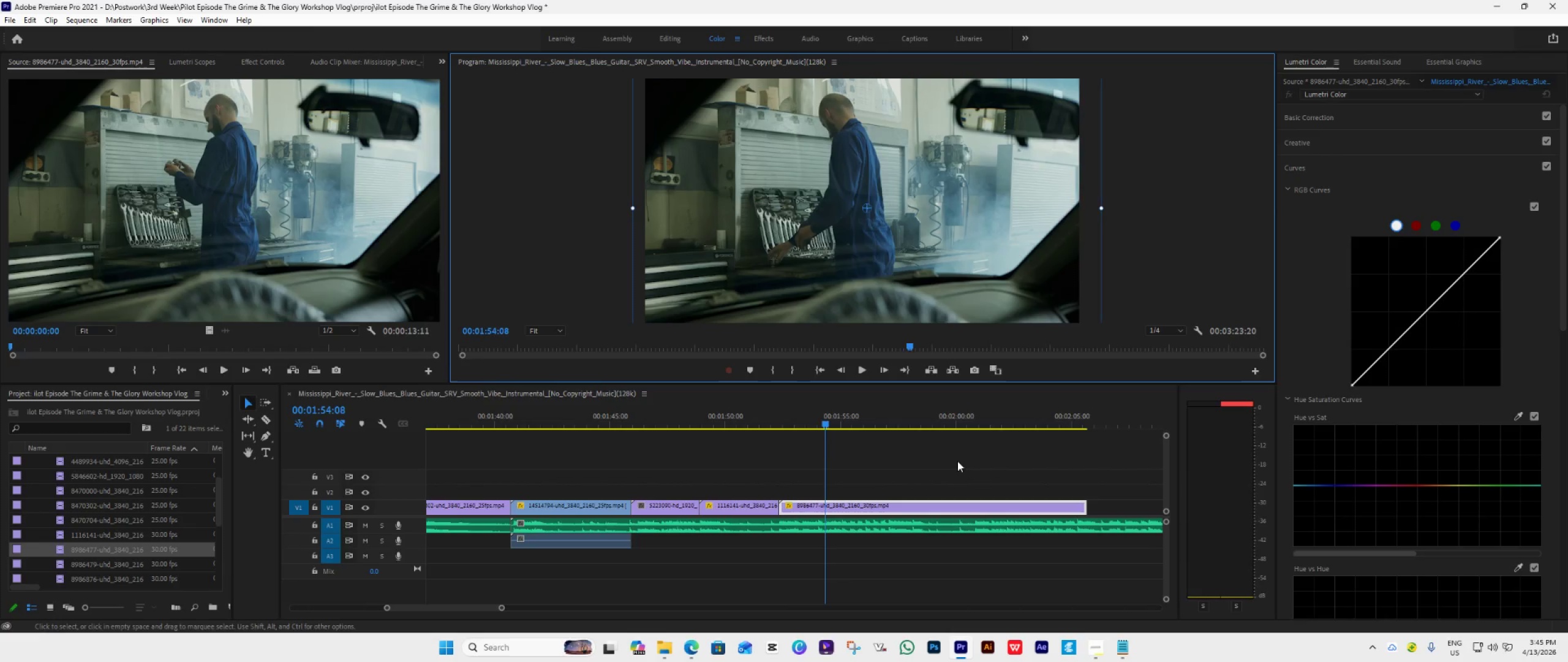 
mouse_move([1063, 492])
 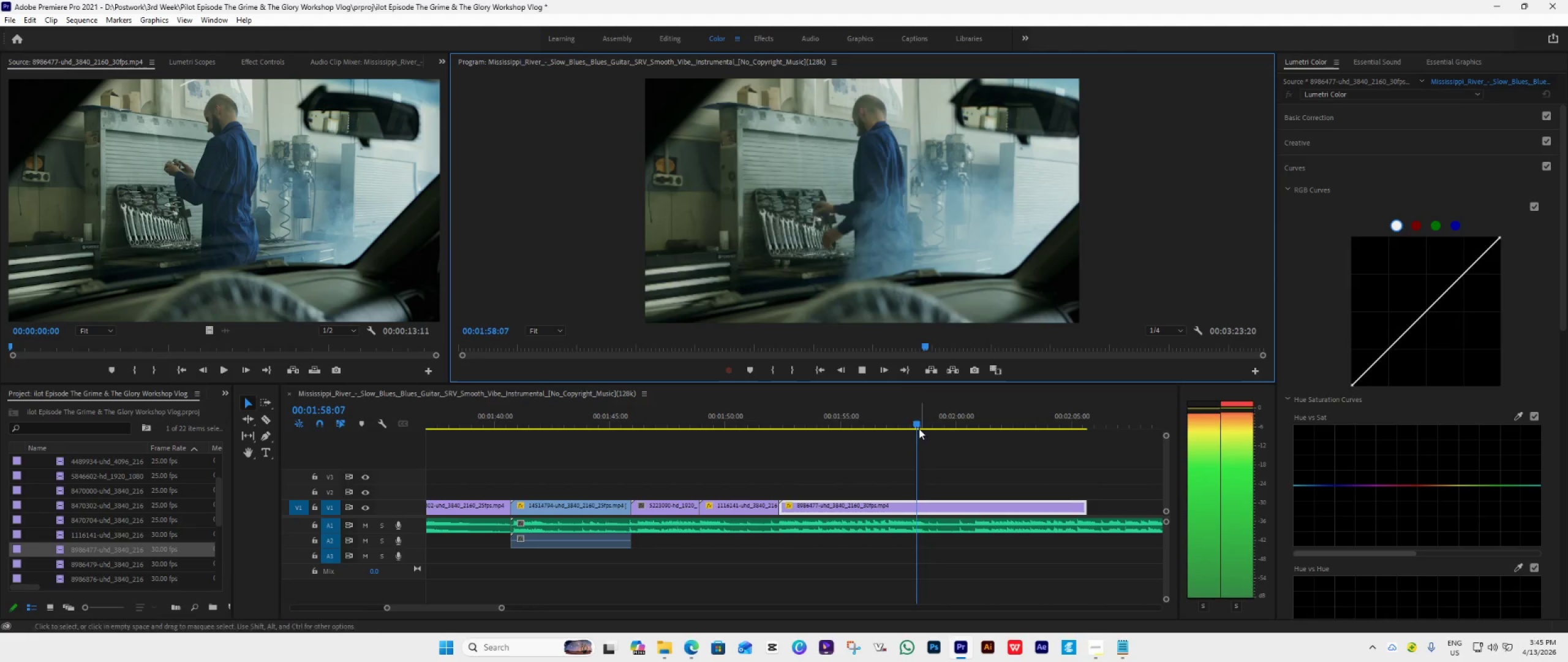 
left_click_drag(start_coordinate=[918, 420], to_coordinate=[891, 450])
 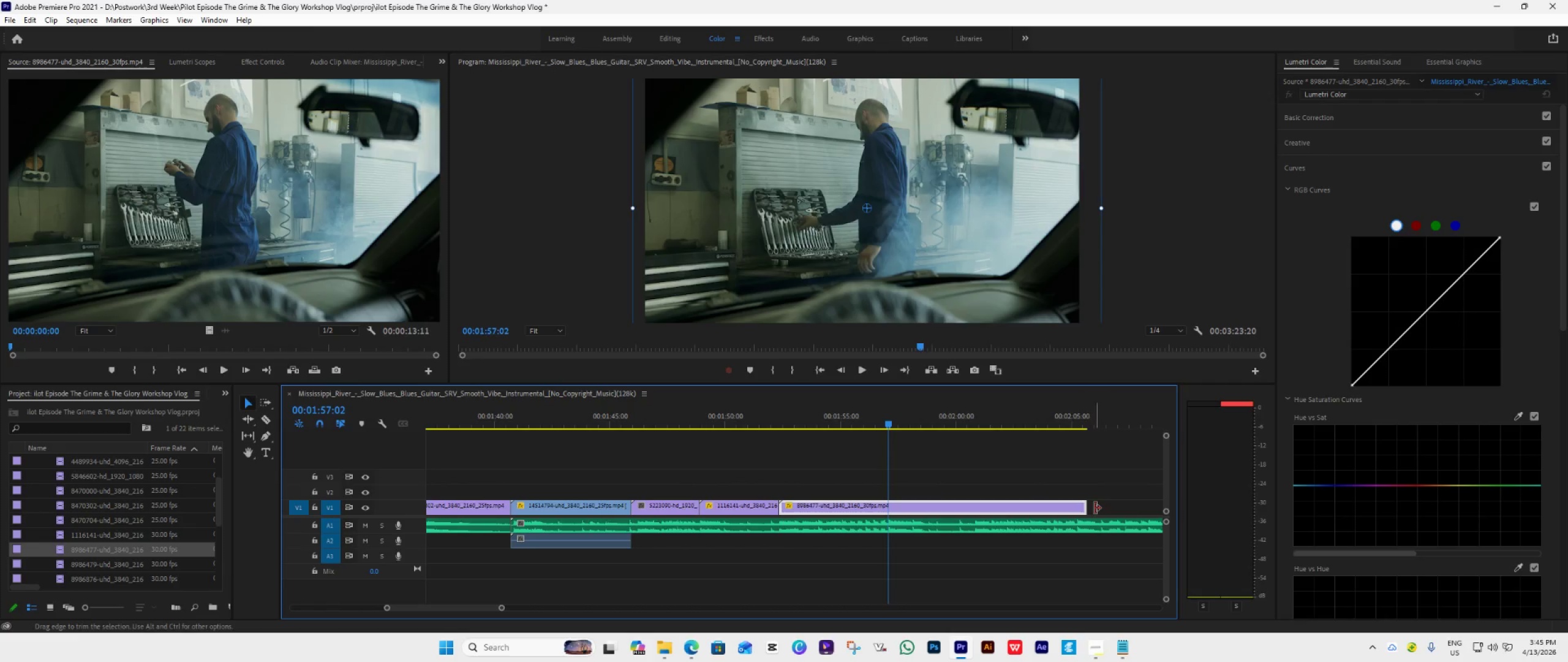 
left_click_drag(start_coordinate=[1092, 507], to_coordinate=[889, 543])
 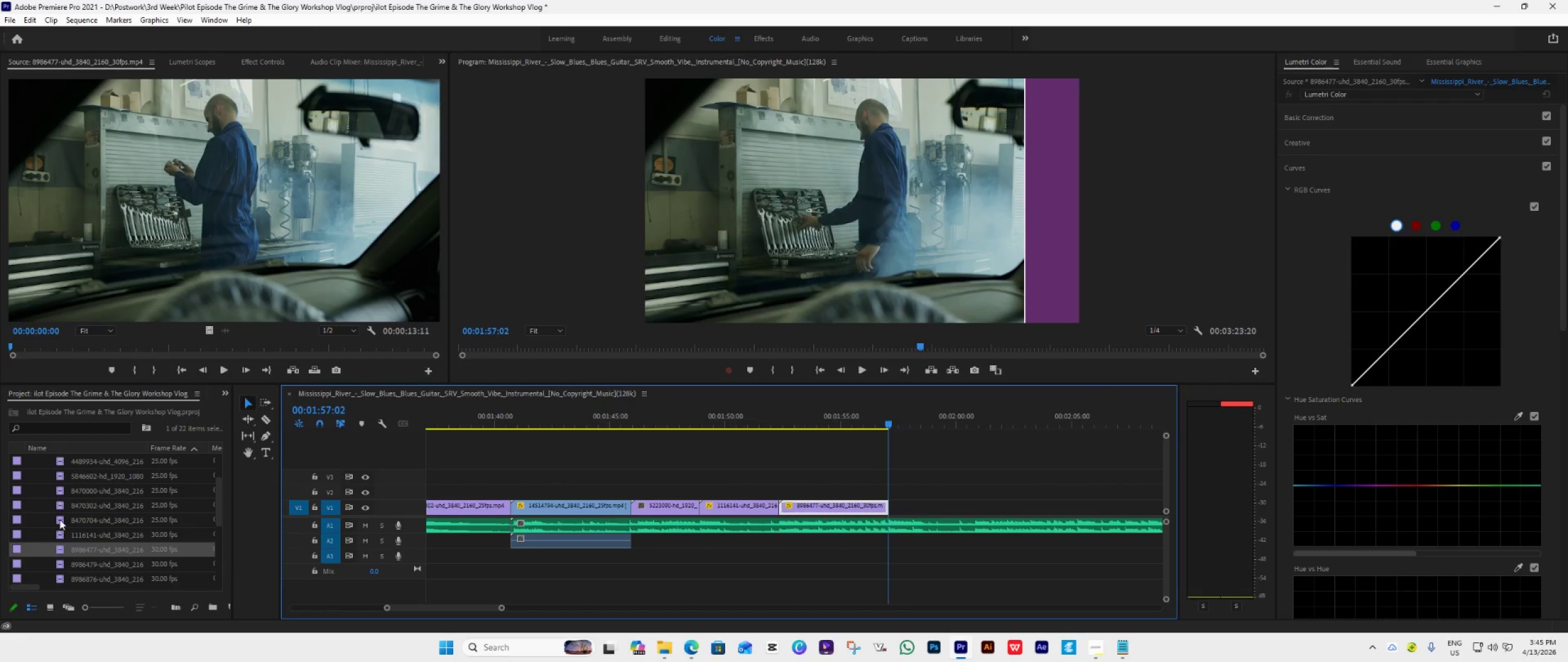 
scroll: coordinate [56, 533], scroll_direction: down, amount: 3.0
 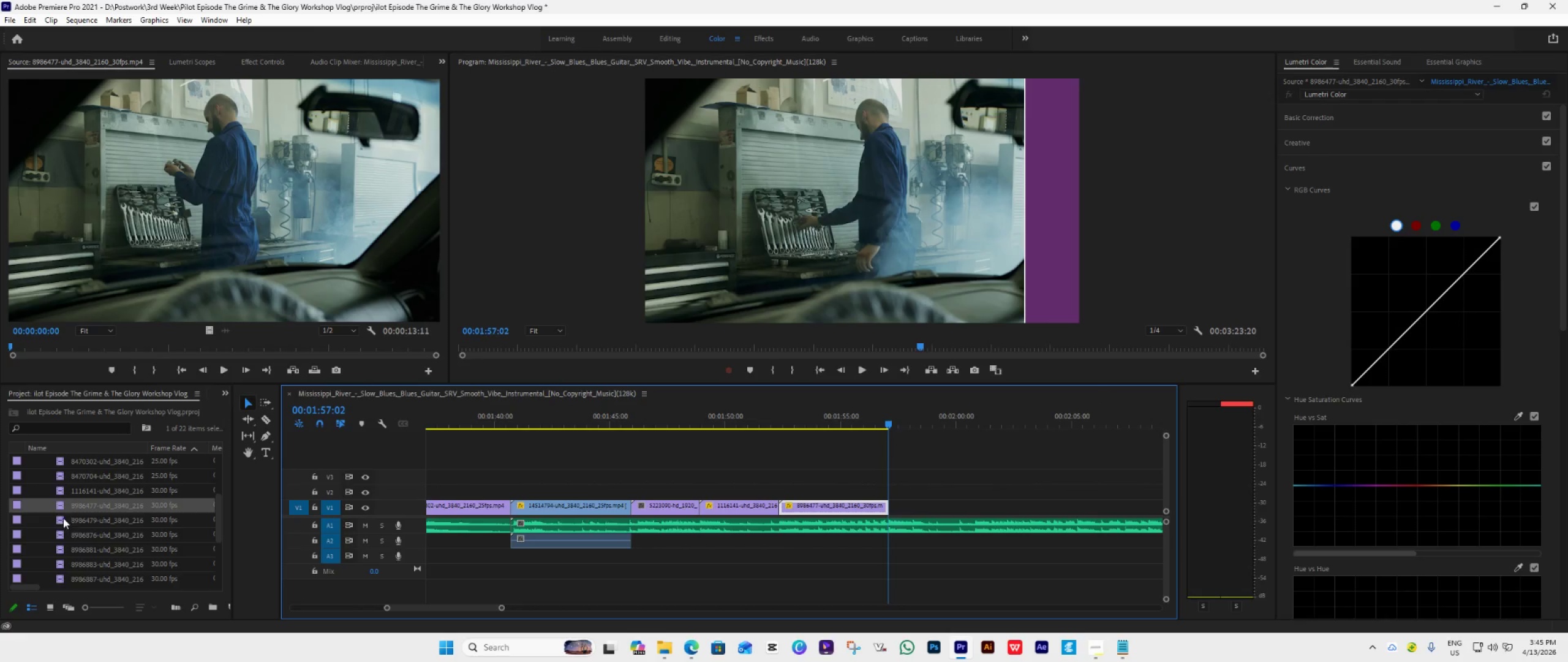 
double_click([63, 518])
 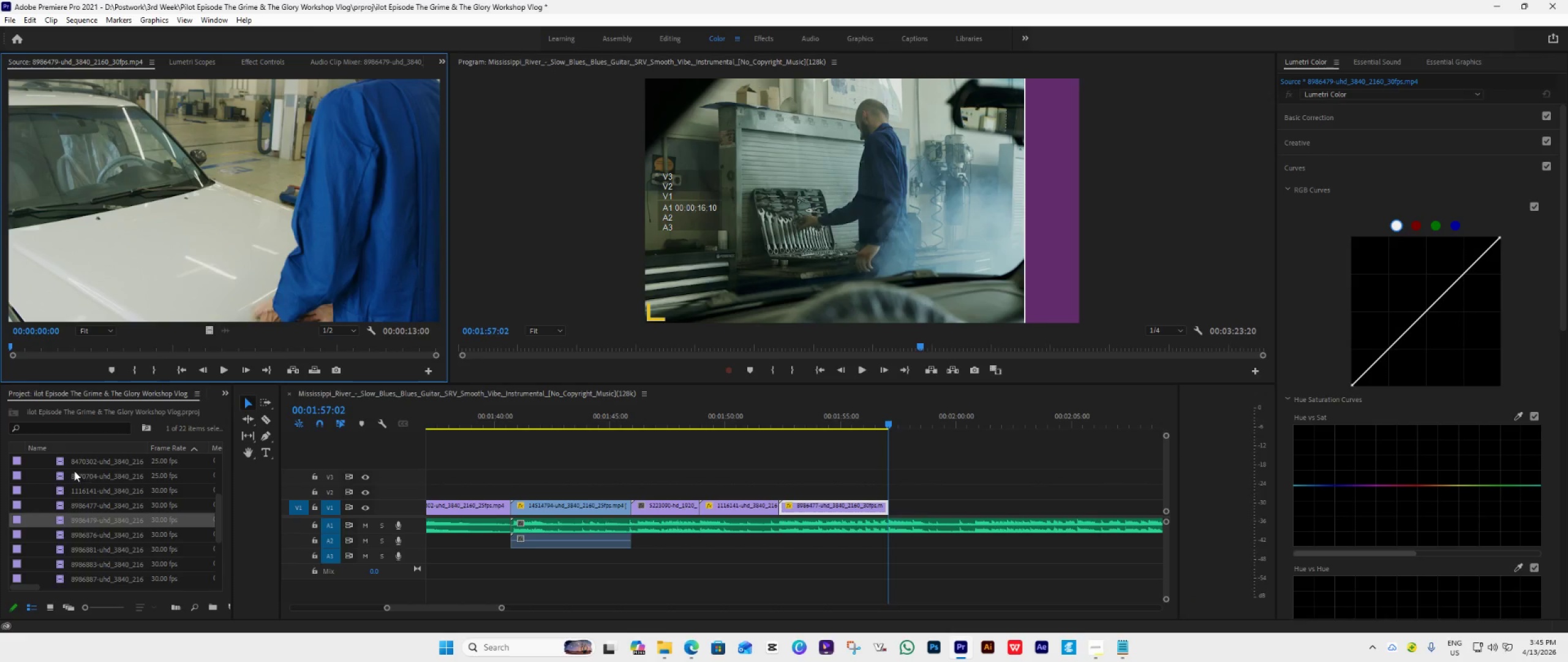 
left_click_drag(start_coordinate=[66, 518], to_coordinate=[884, 515])
 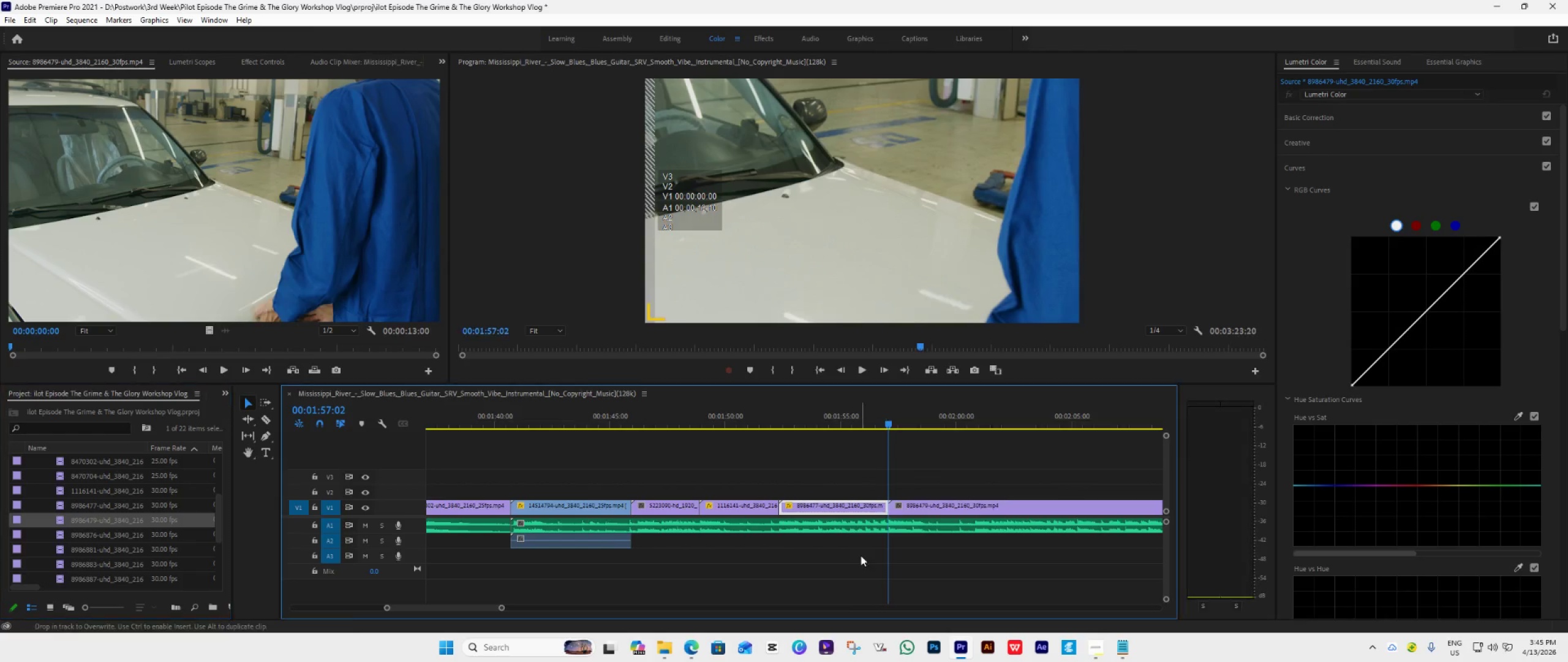 
key(Space)
 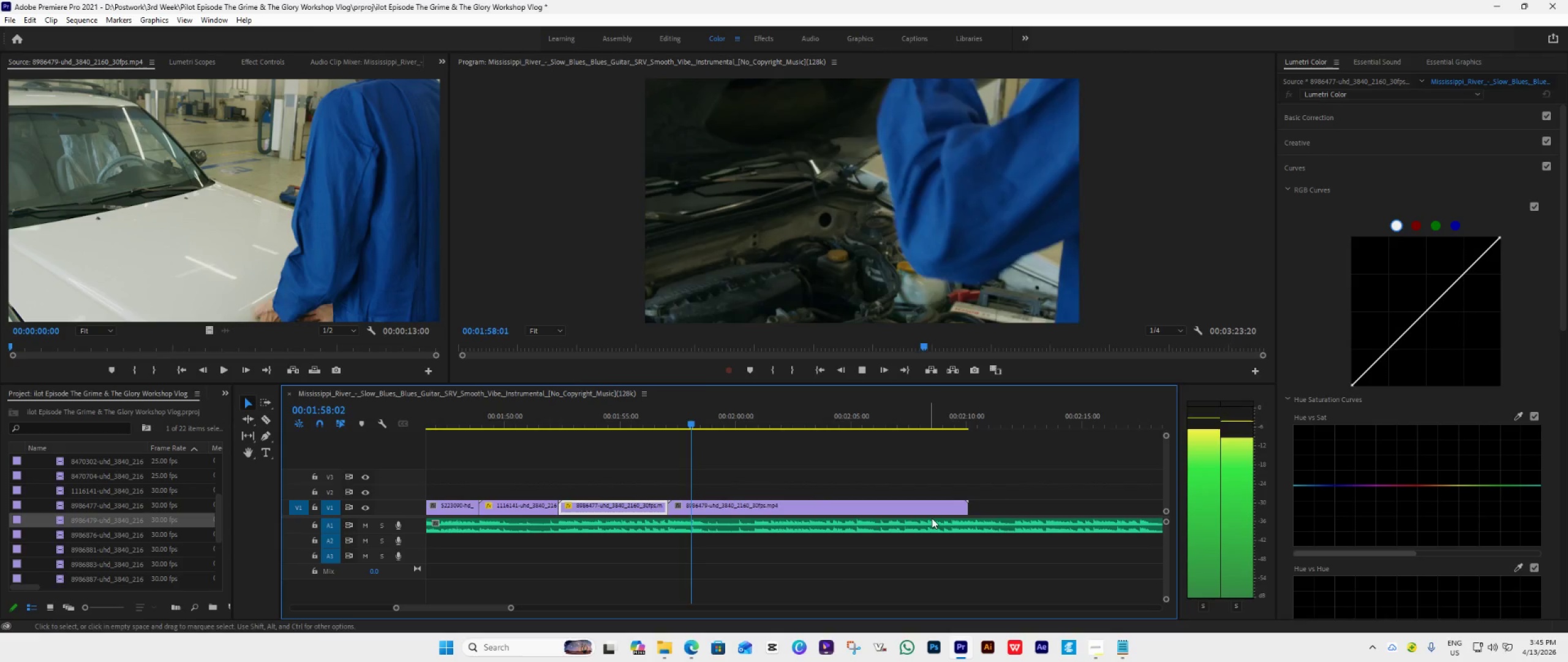 
scroll: coordinate [786, 557], scroll_direction: down, amount: 12.0
 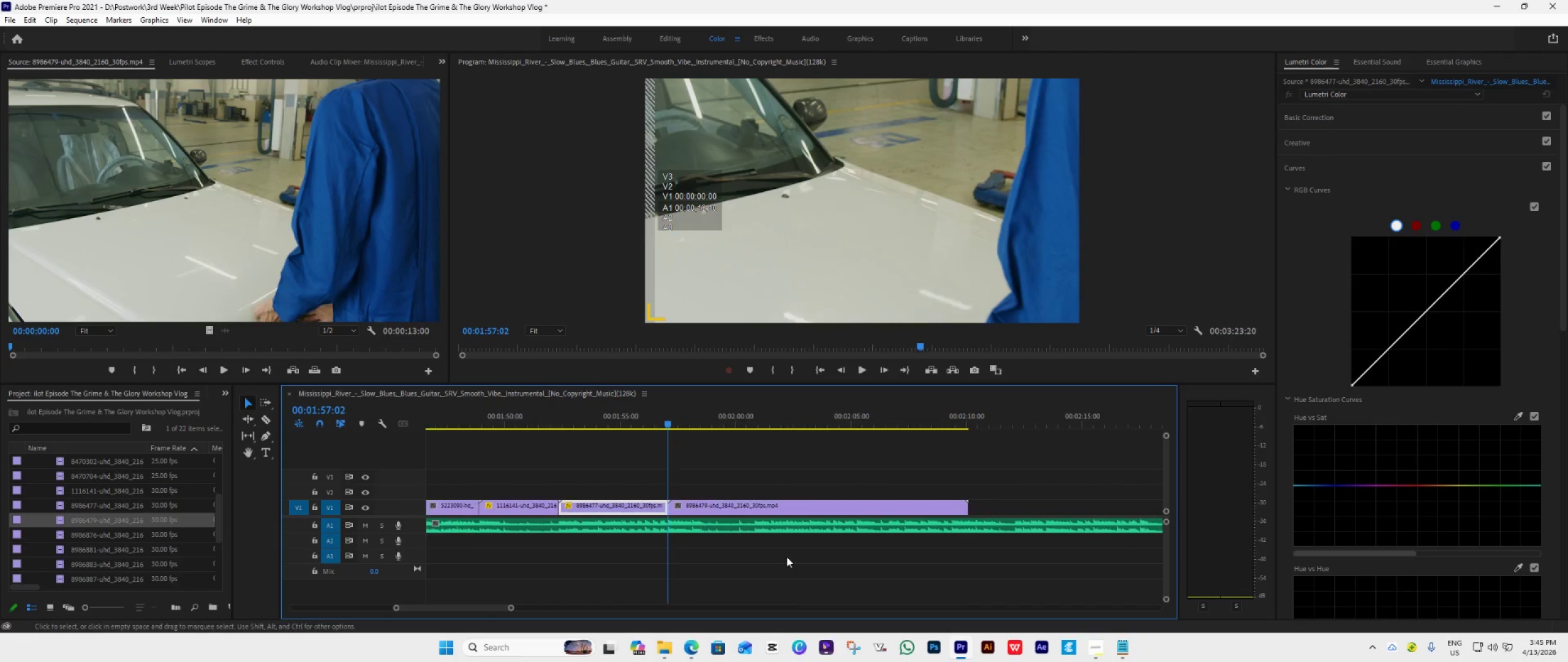 
key(Space)
 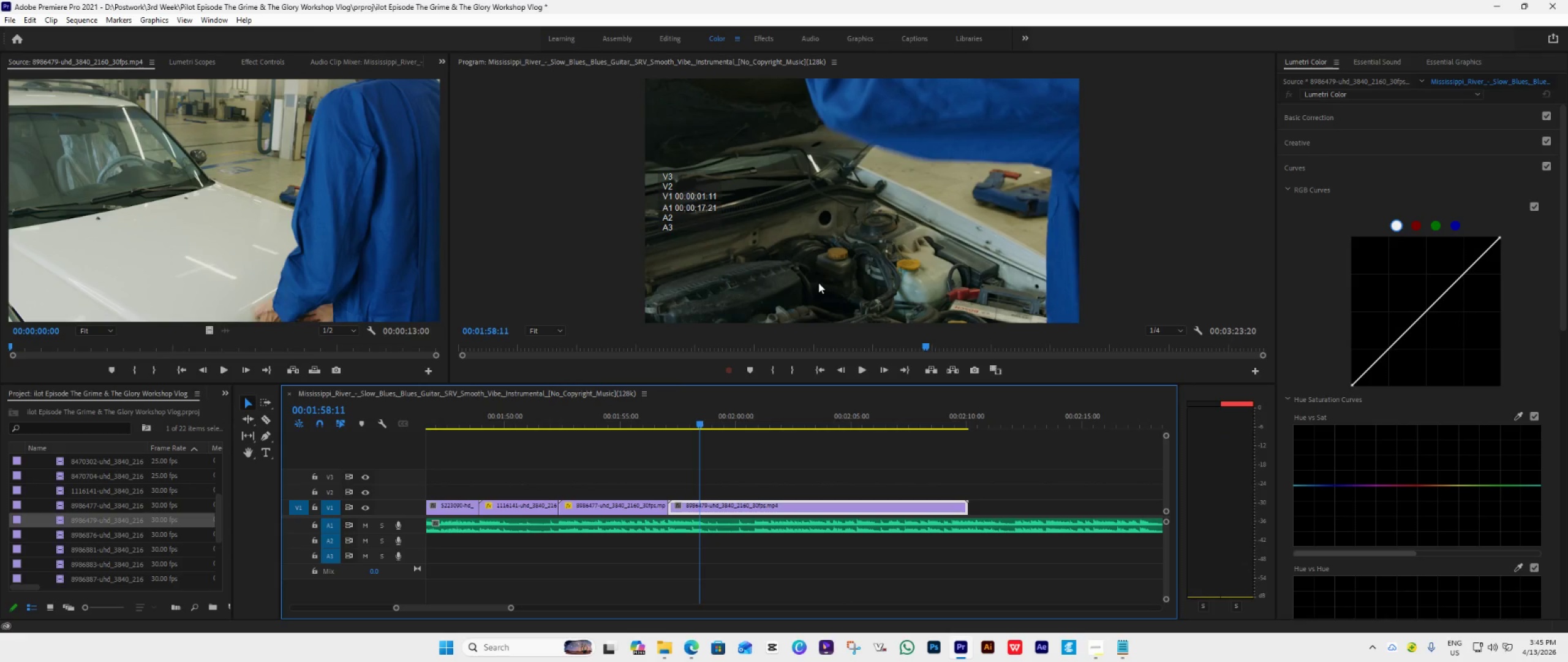 
double_click([818, 283])
 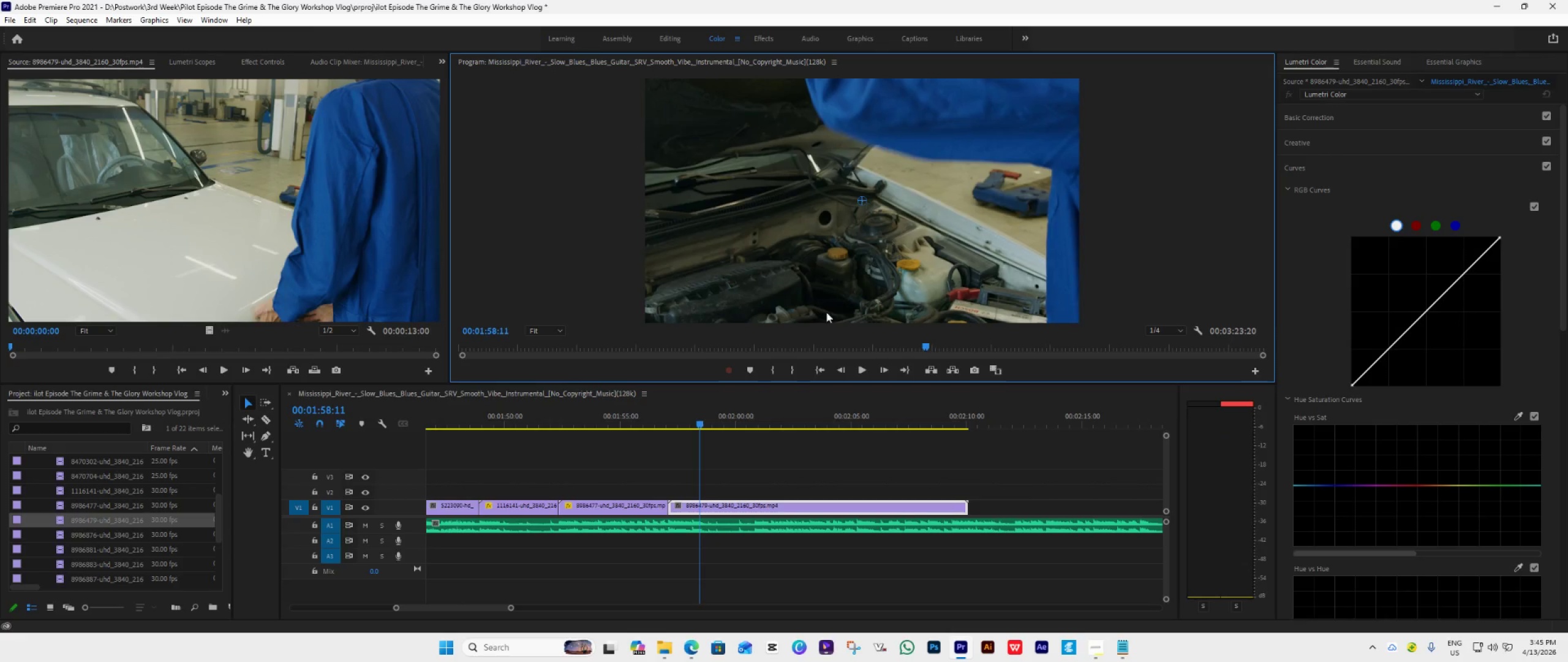 
left_click_drag(start_coordinate=[827, 310], to_coordinate=[839, 260])
 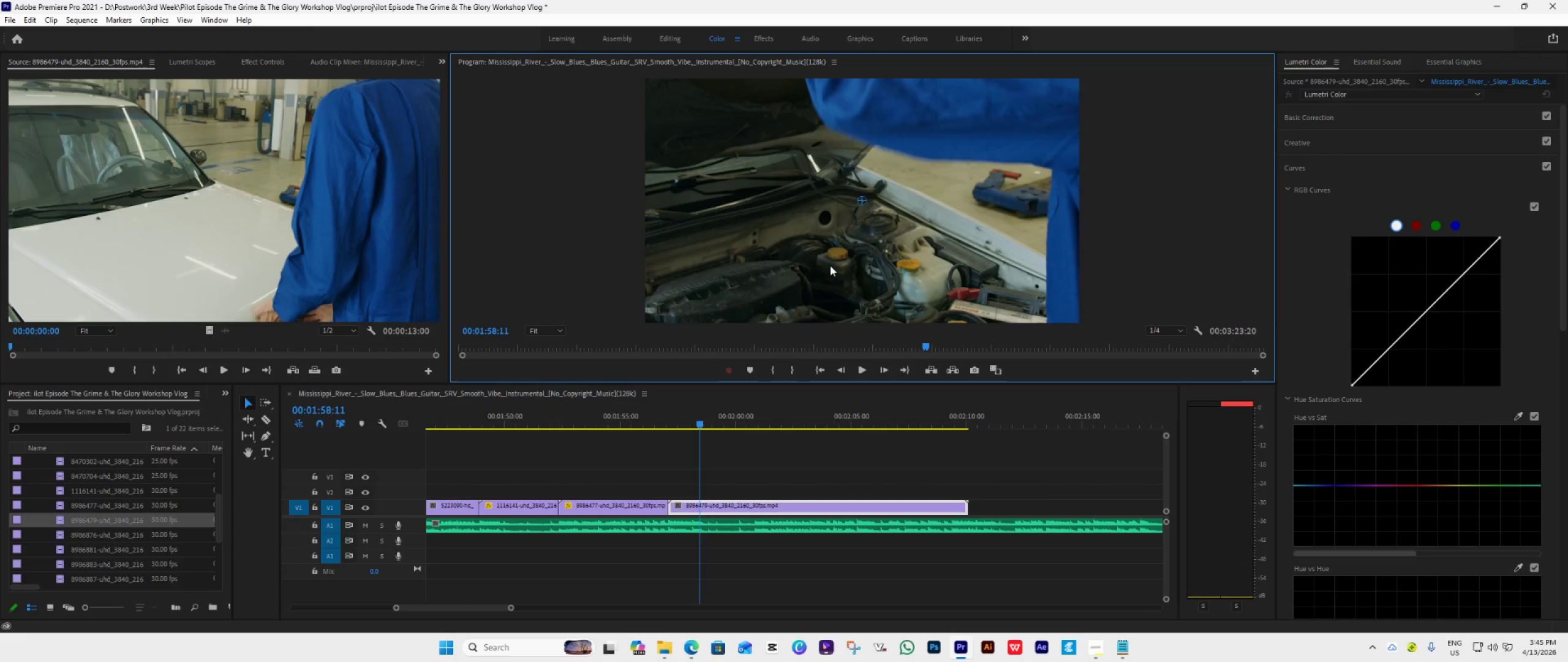 
left_click_drag(start_coordinate=[829, 266], to_coordinate=[883, 155])
 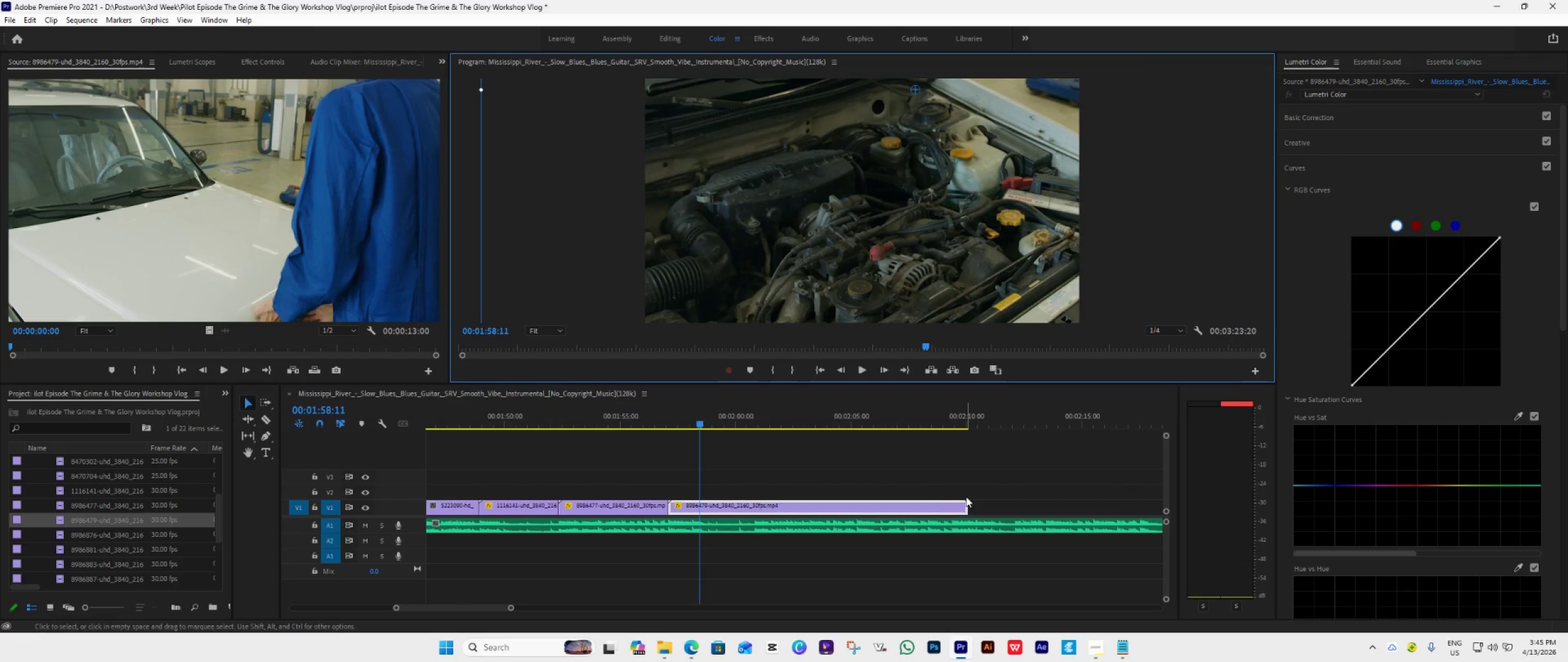 
left_click_drag(start_coordinate=[965, 501], to_coordinate=[751, 558])
 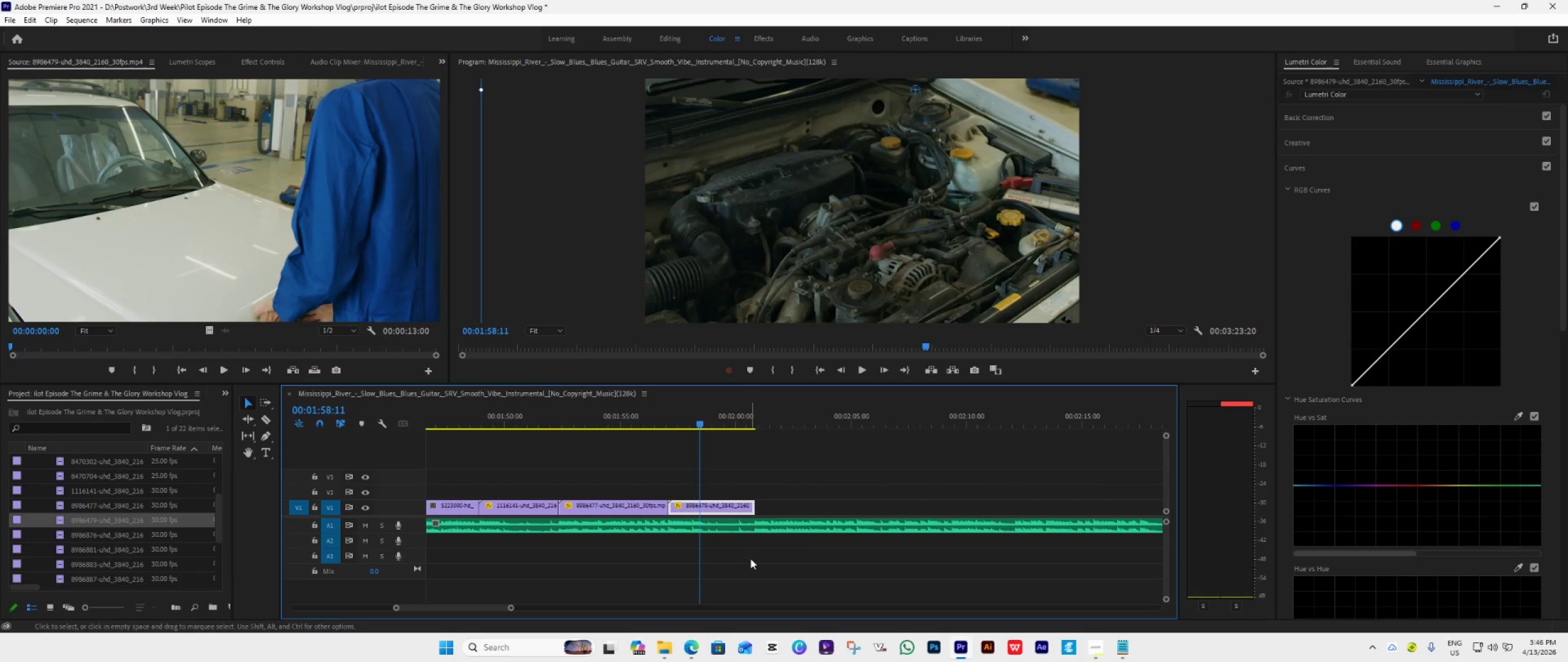 
key(Space)
 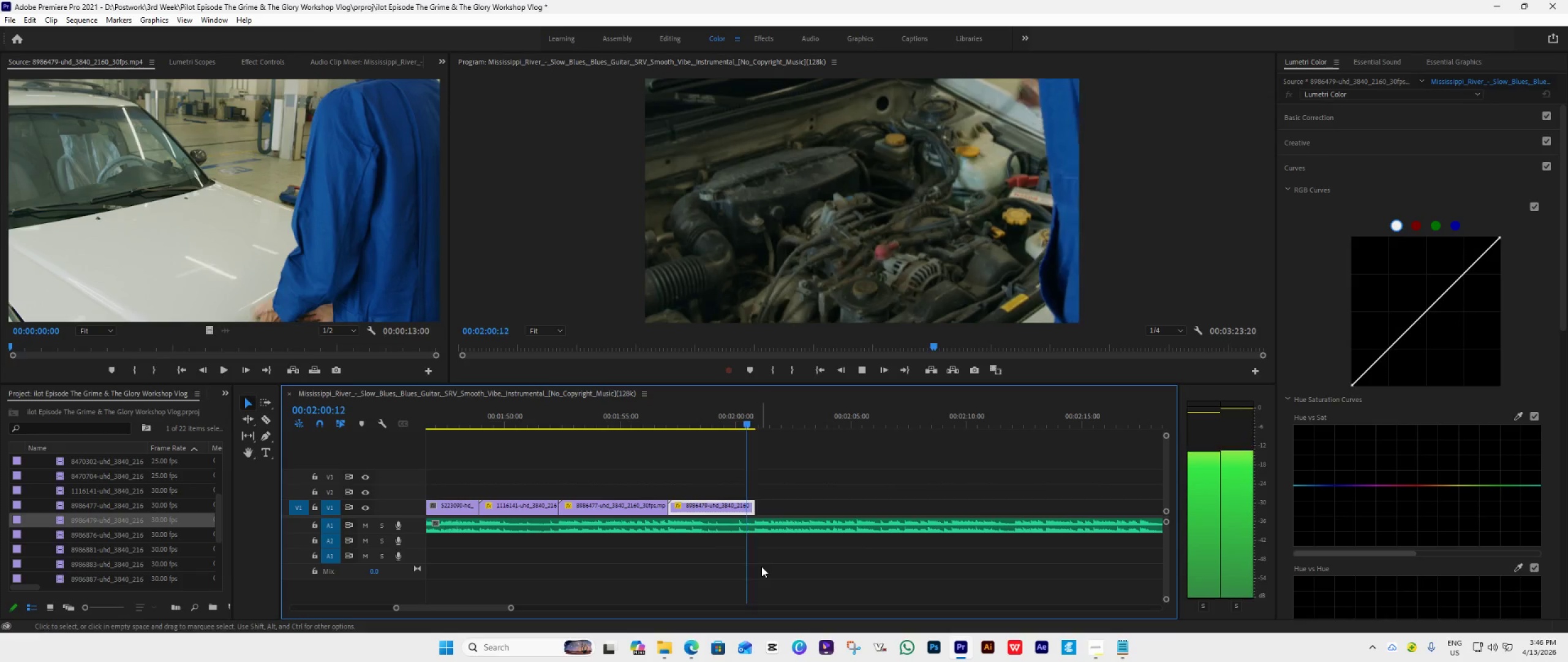 
key(Space)
 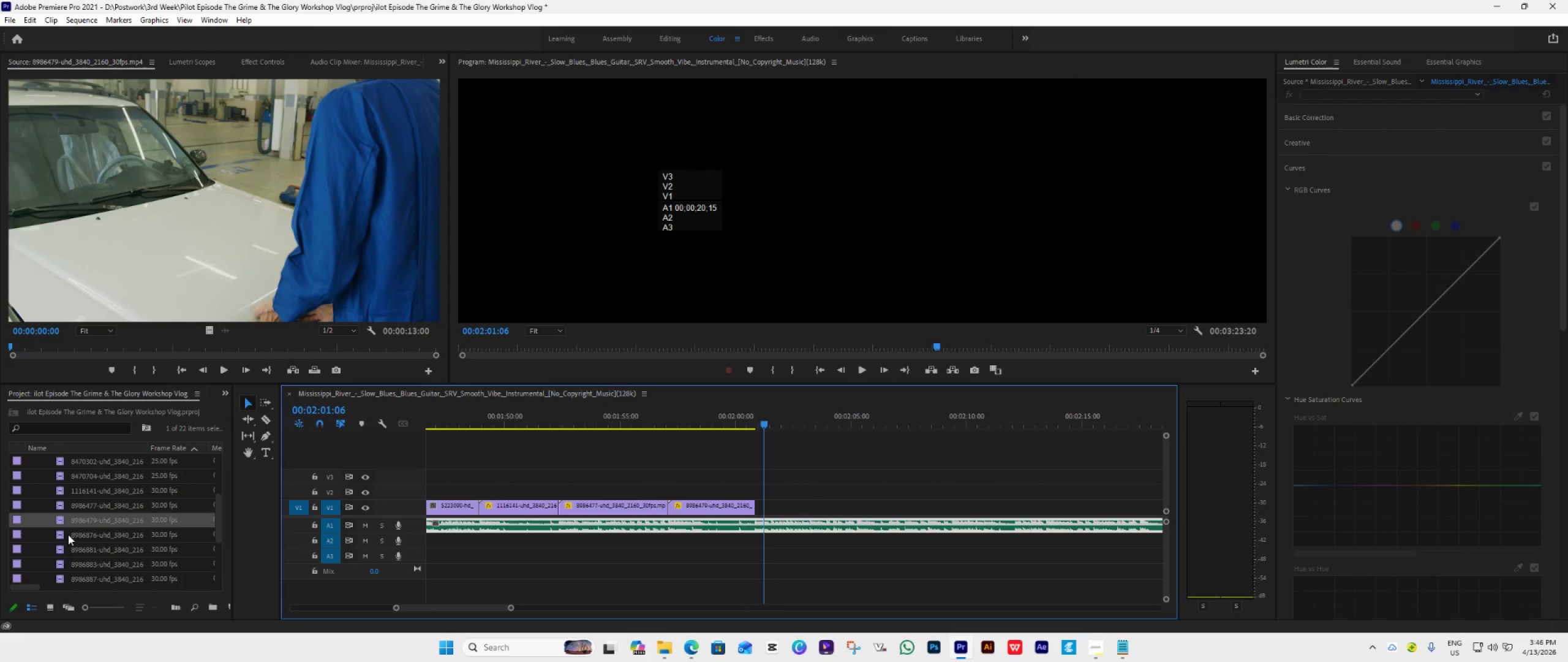 
double_click([66, 535])
 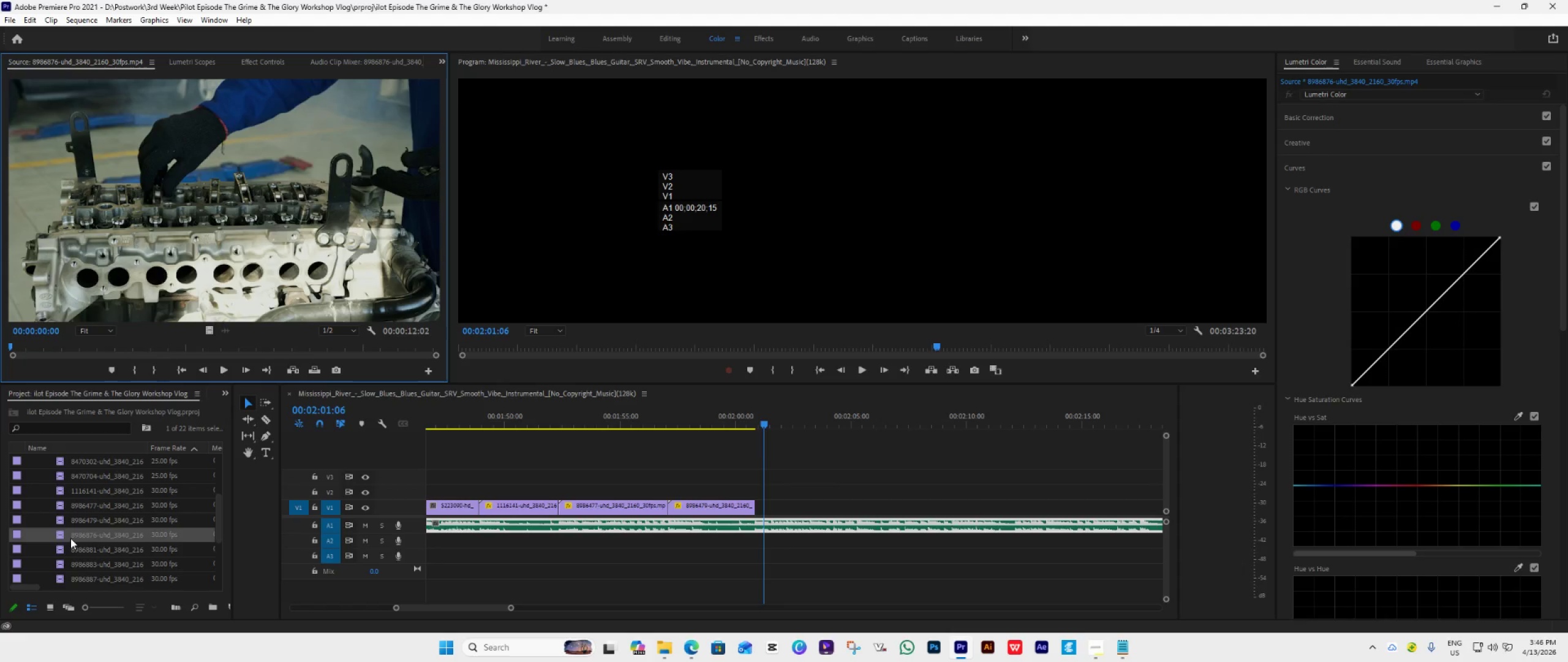 
left_click_drag(start_coordinate=[71, 538], to_coordinate=[753, 520])
 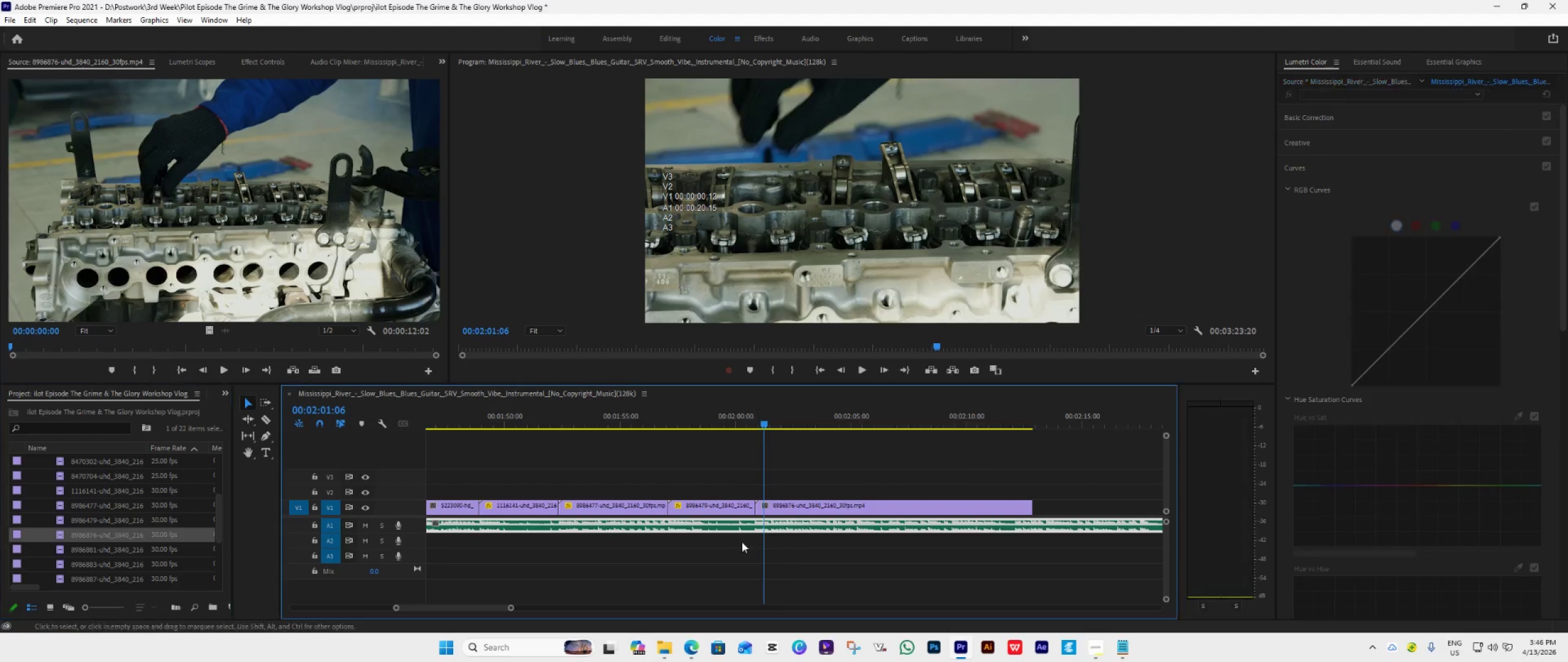 
key(Space)
 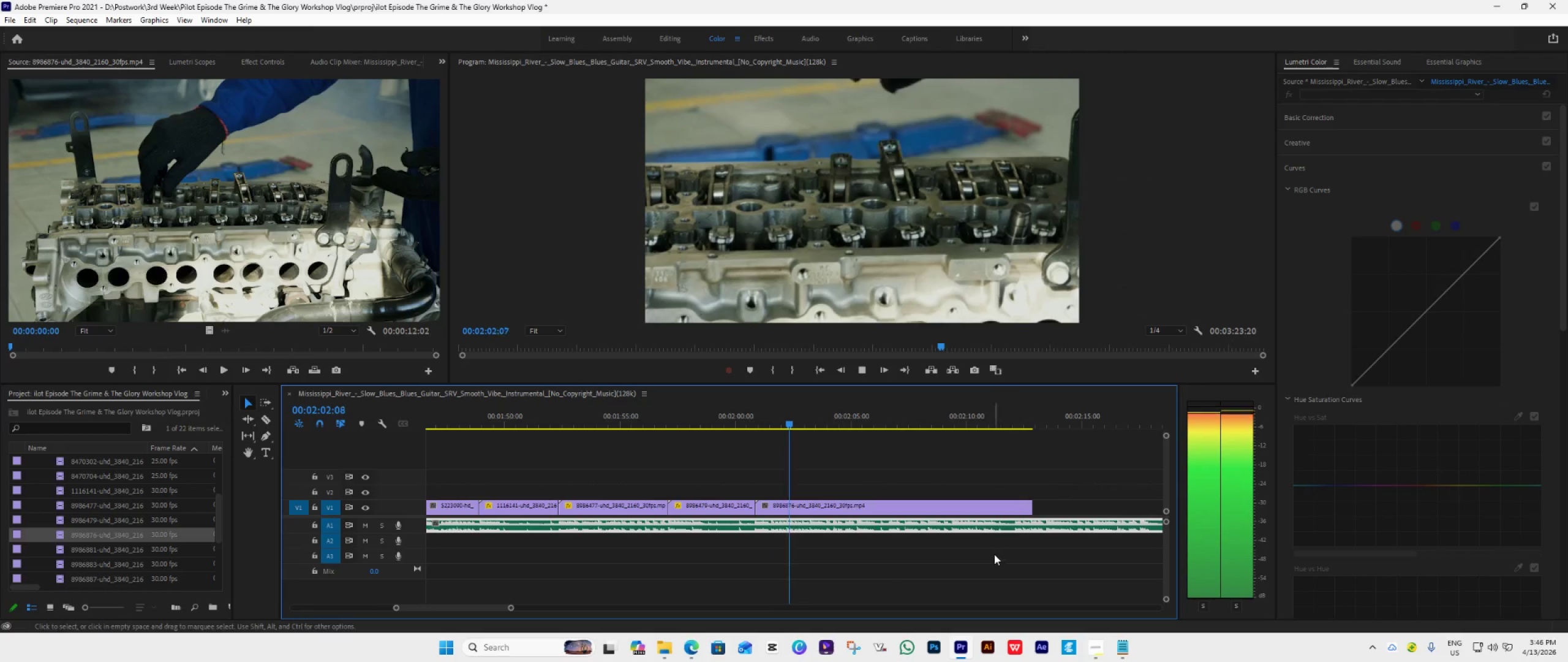 
key(Space)
 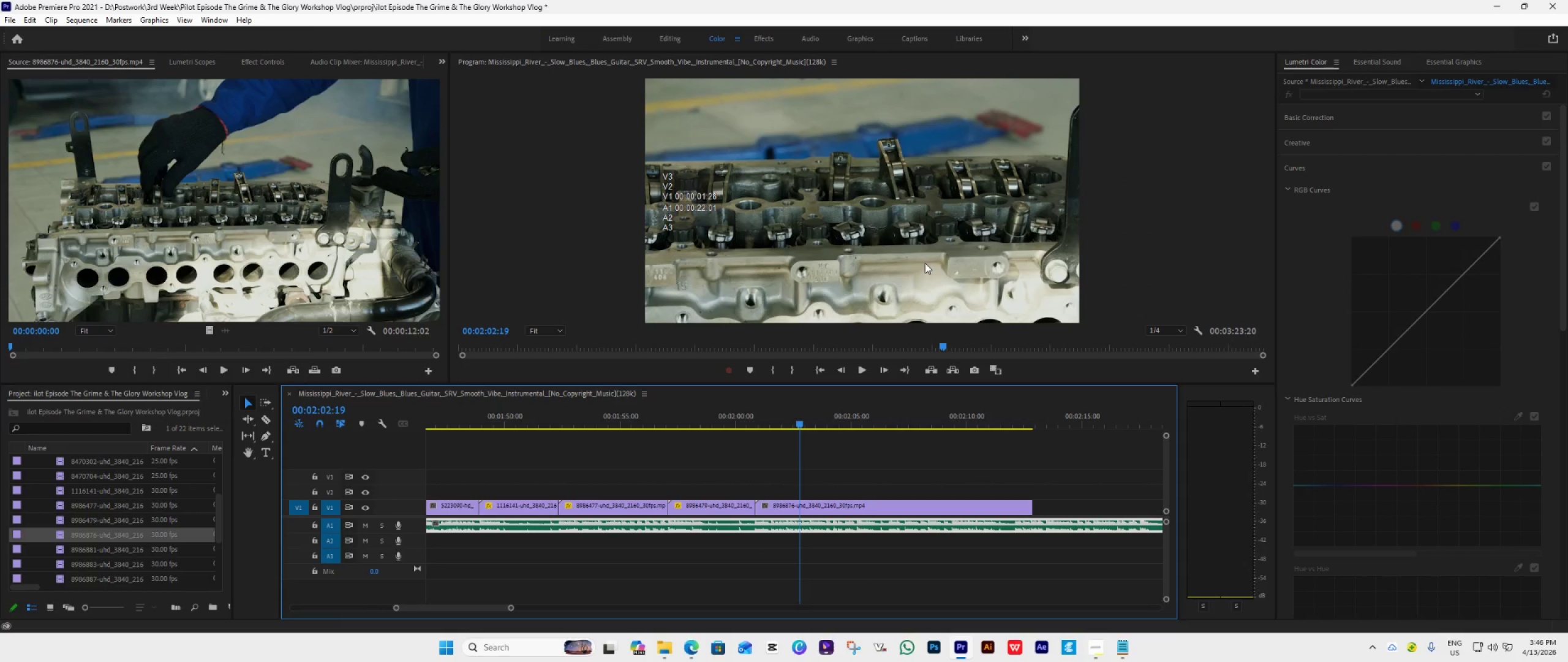 
double_click([925, 263])
 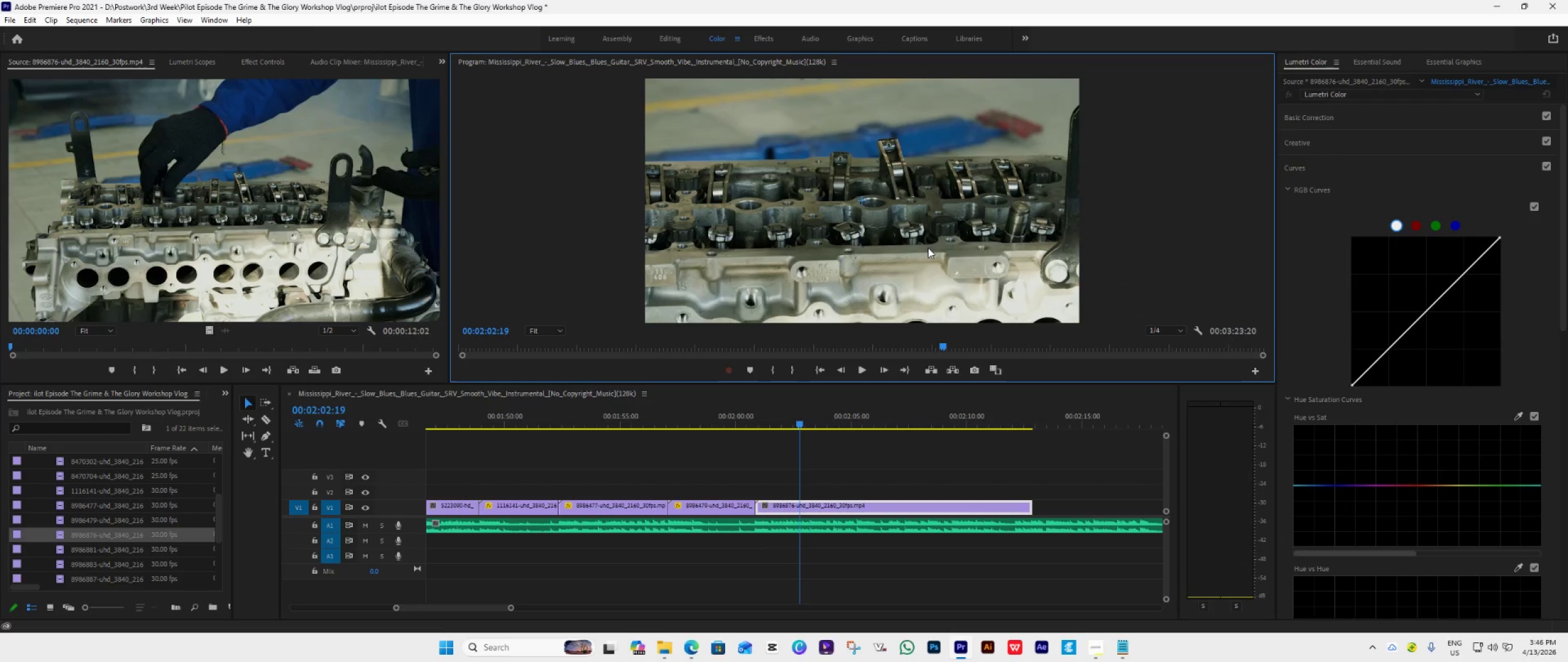 
left_click_drag(start_coordinate=[928, 248], to_coordinate=[925, 264])
 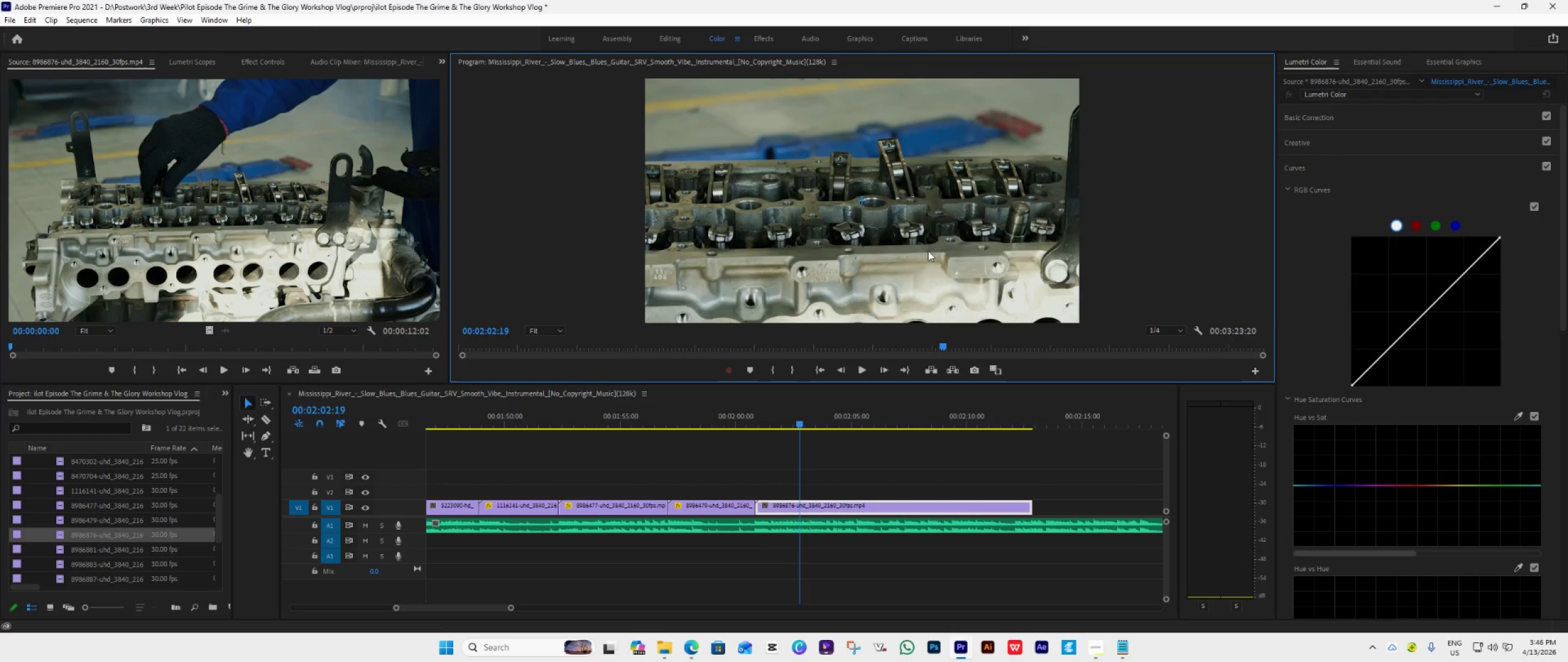 
left_click_drag(start_coordinate=[928, 251], to_coordinate=[930, 281])
 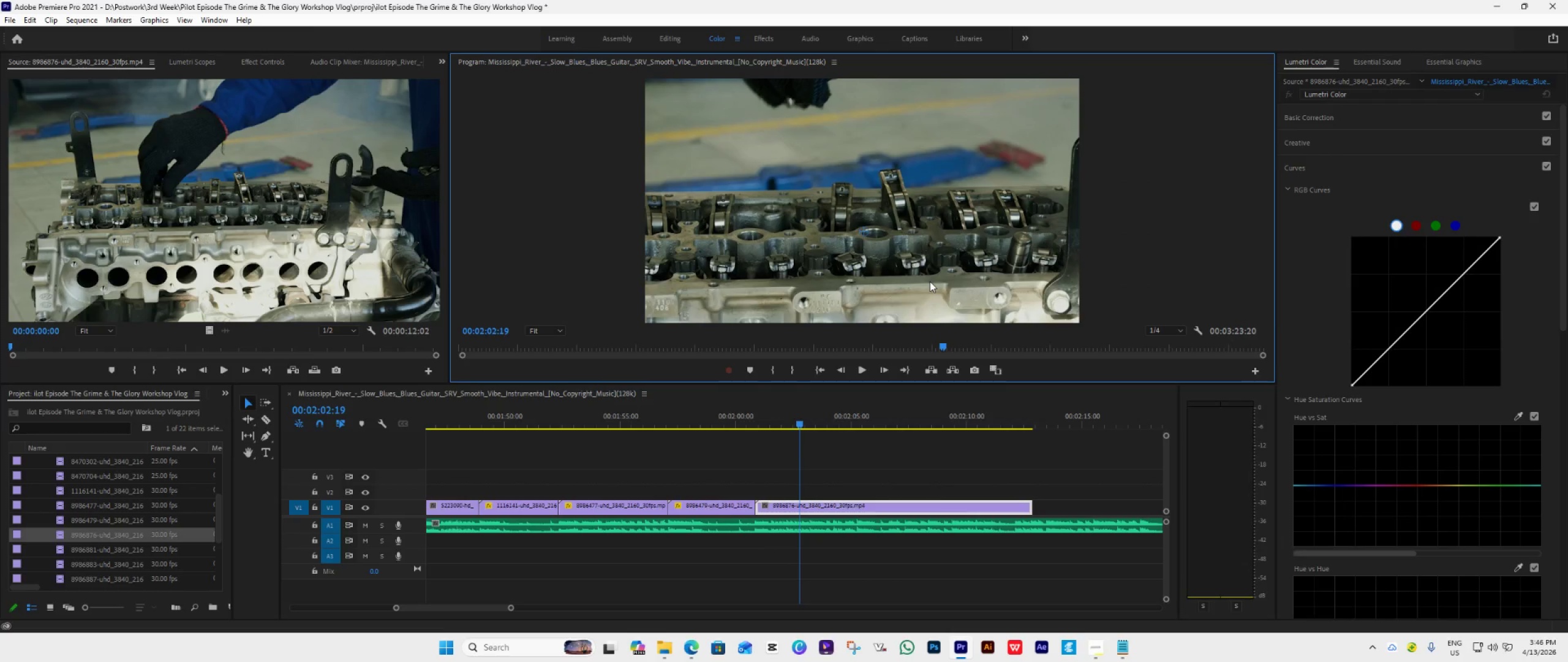 
key(Space)
 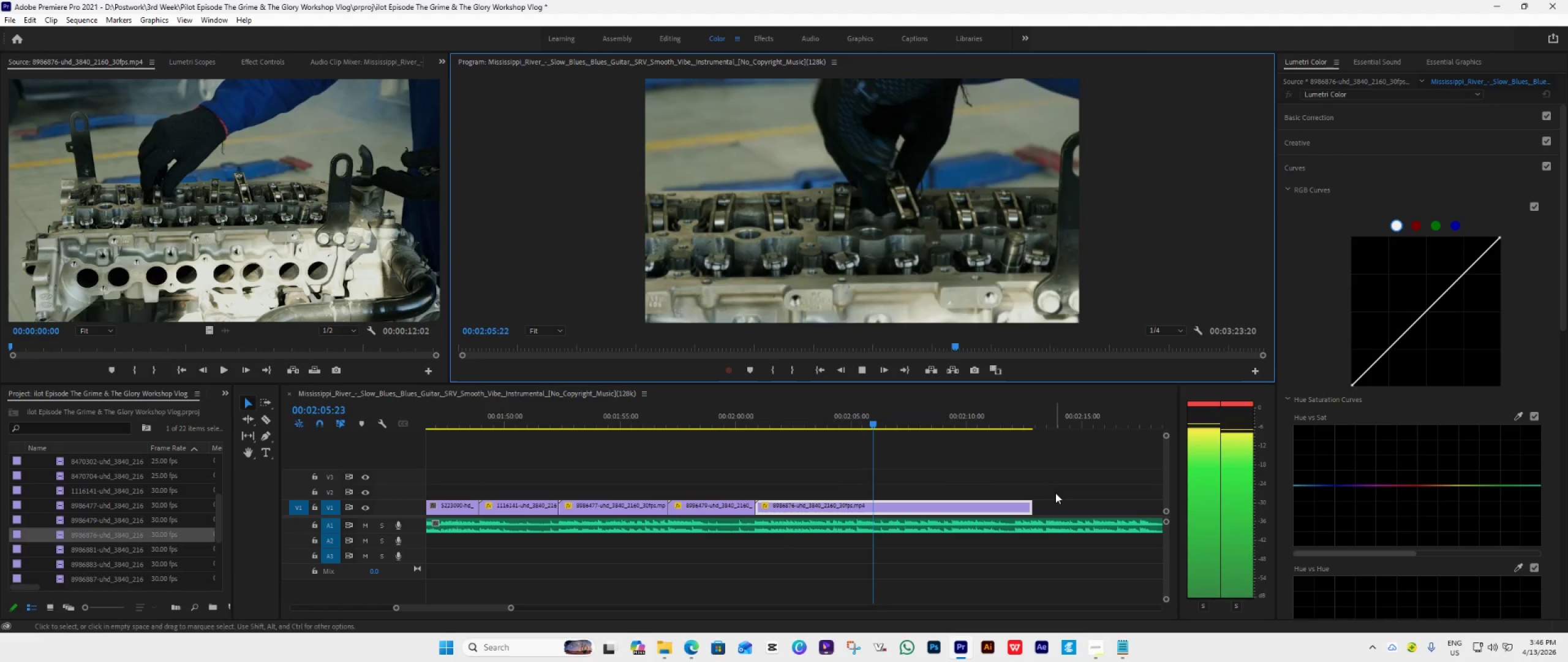 
left_click_drag(start_coordinate=[894, 422], to_coordinate=[853, 462])
 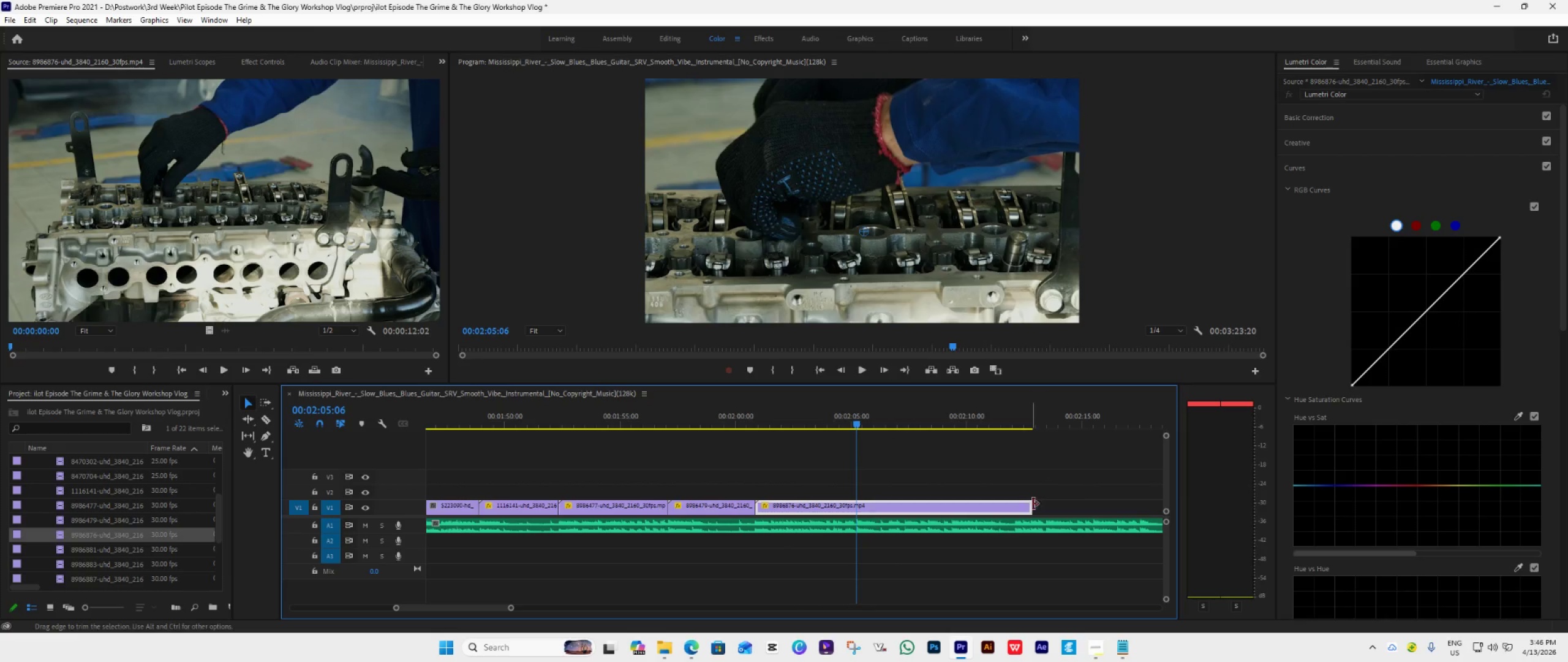 
left_click_drag(start_coordinate=[1033, 504], to_coordinate=[846, 544])
 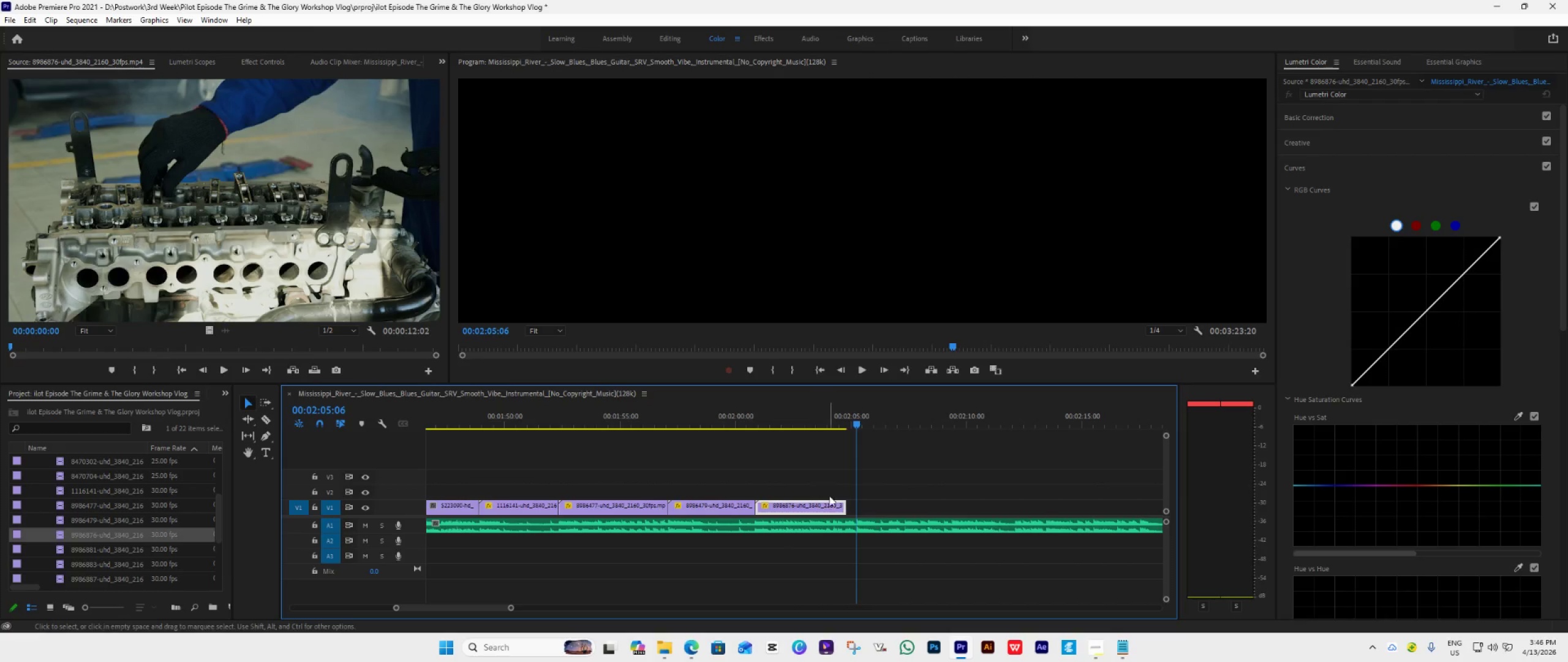 
left_click_drag(start_coordinate=[843, 507], to_coordinate=[853, 513])
 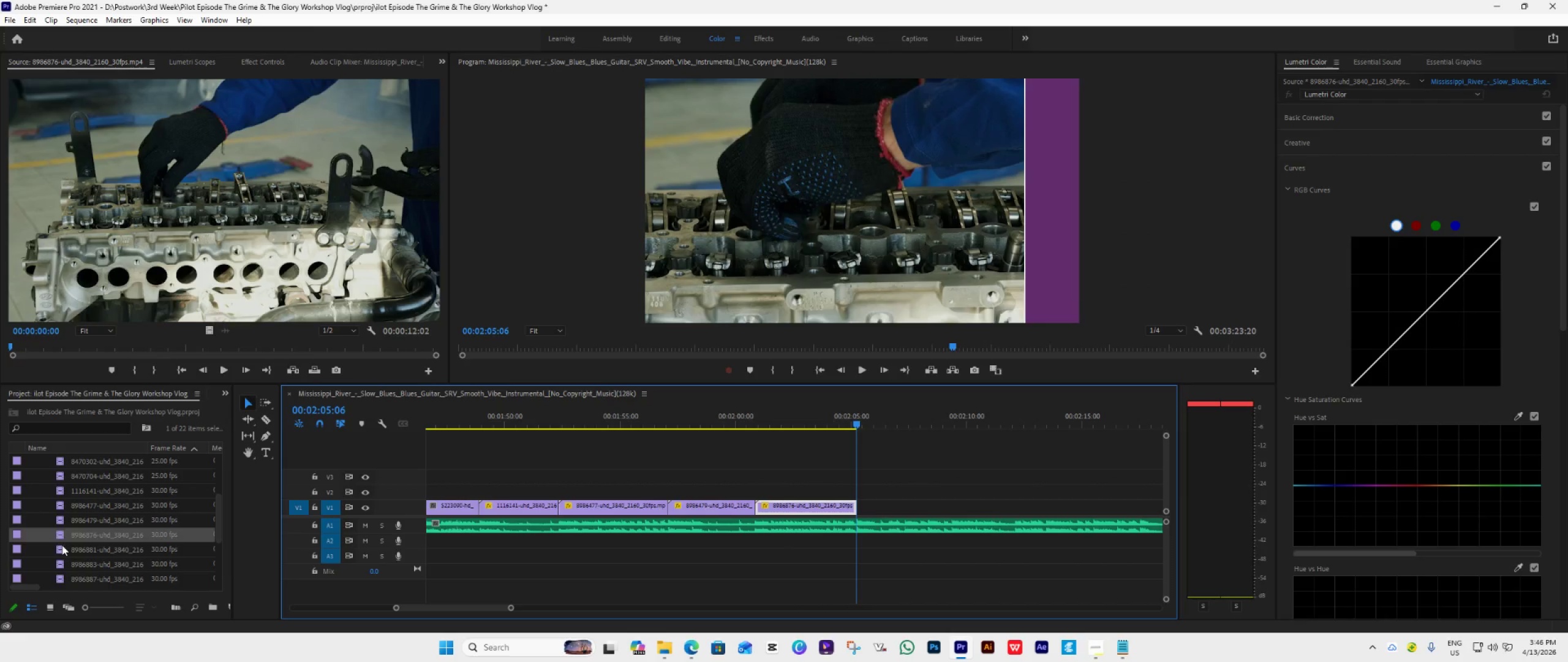 
left_click_drag(start_coordinate=[40, 531], to_coordinate=[72, 510])
 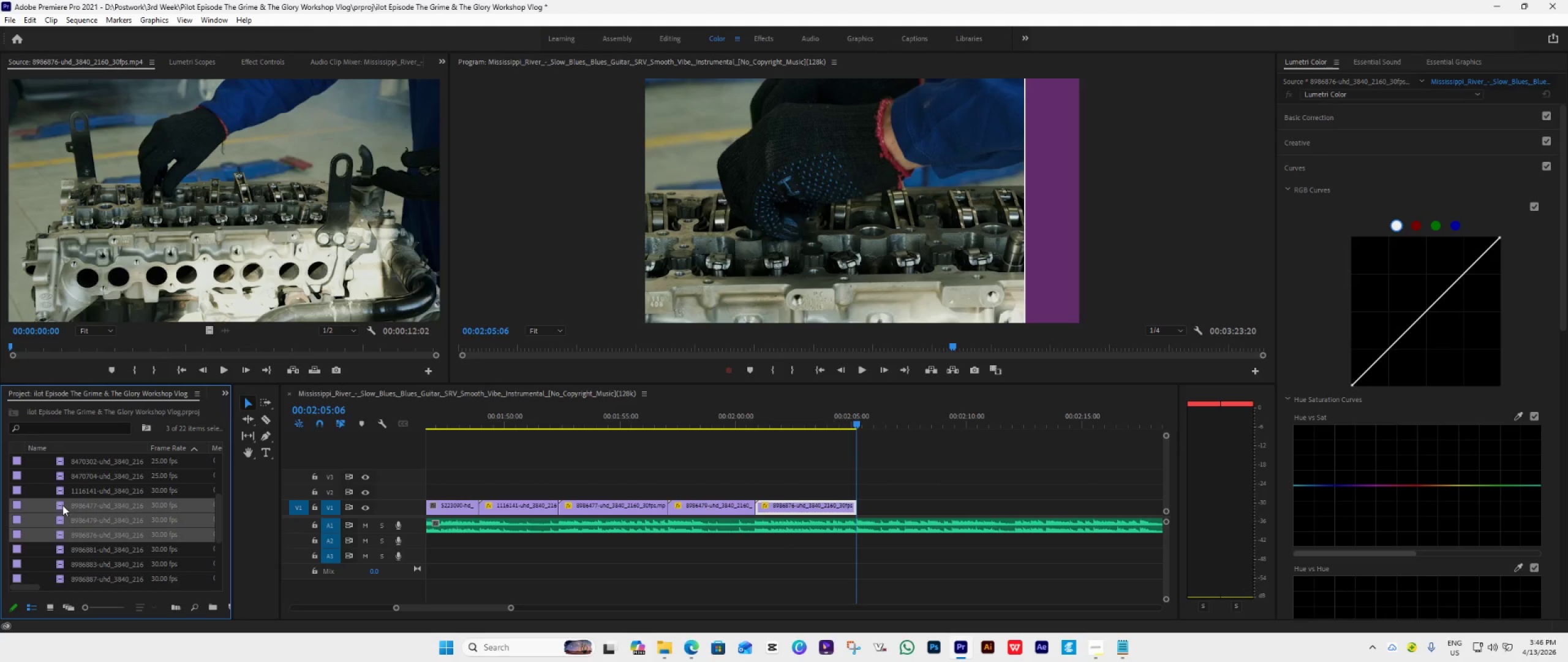 
left_click_drag(start_coordinate=[60, 504], to_coordinate=[75, 478])
 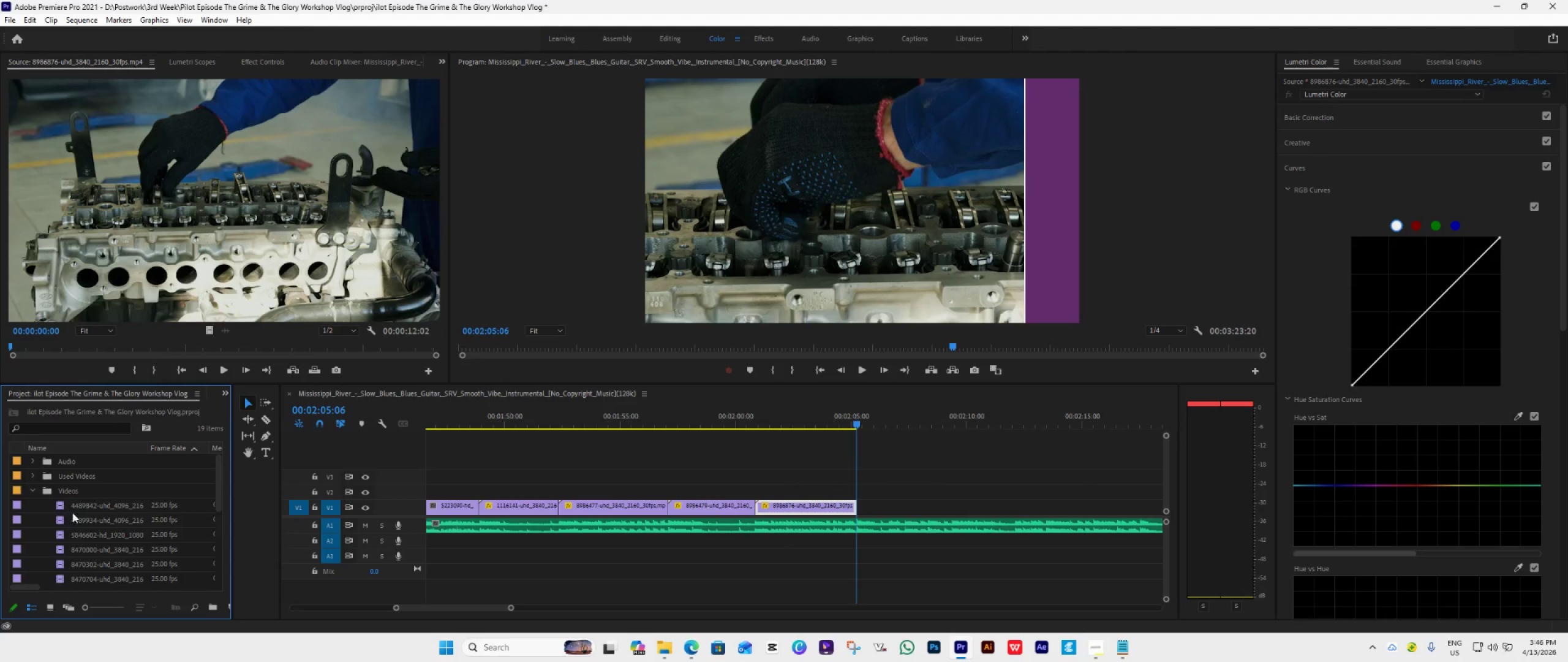 
scroll: coordinate [77, 533], scroll_direction: down, amount: 8.0
 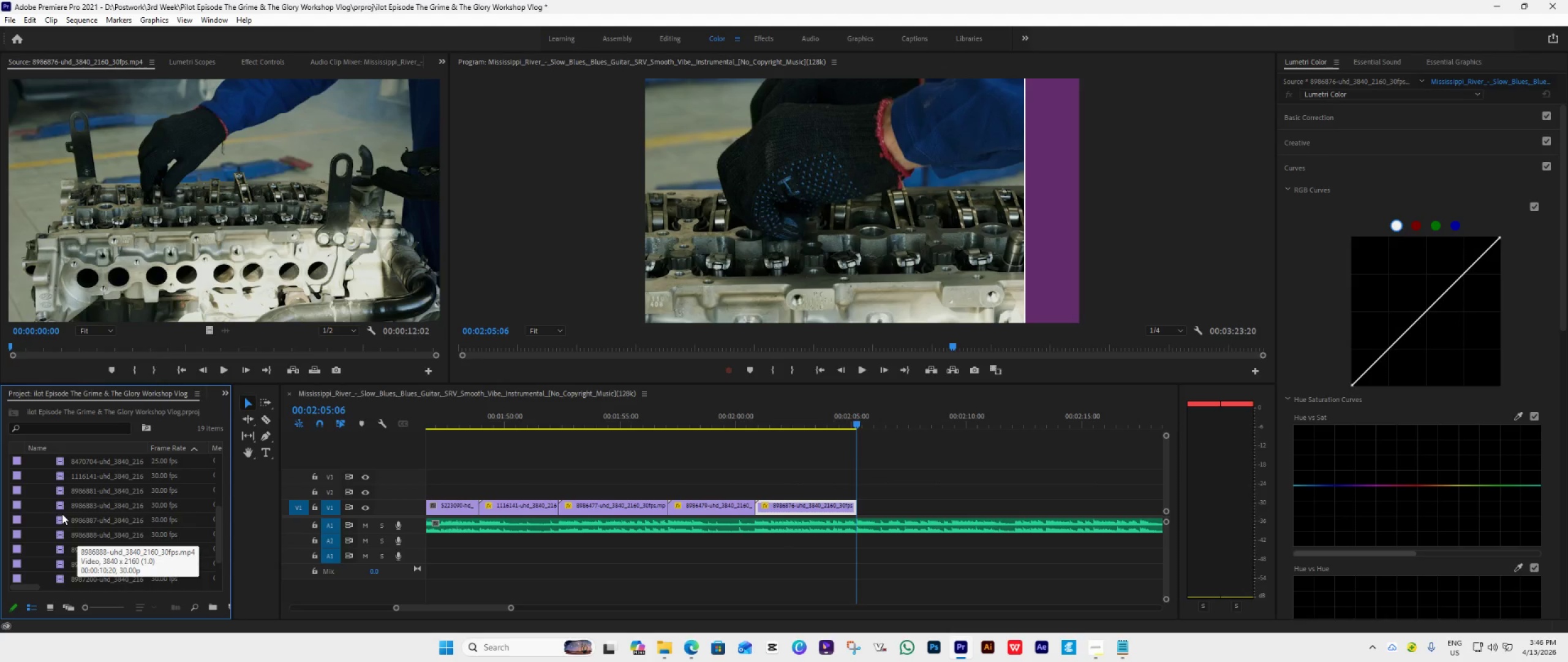 
double_click([64, 511])
 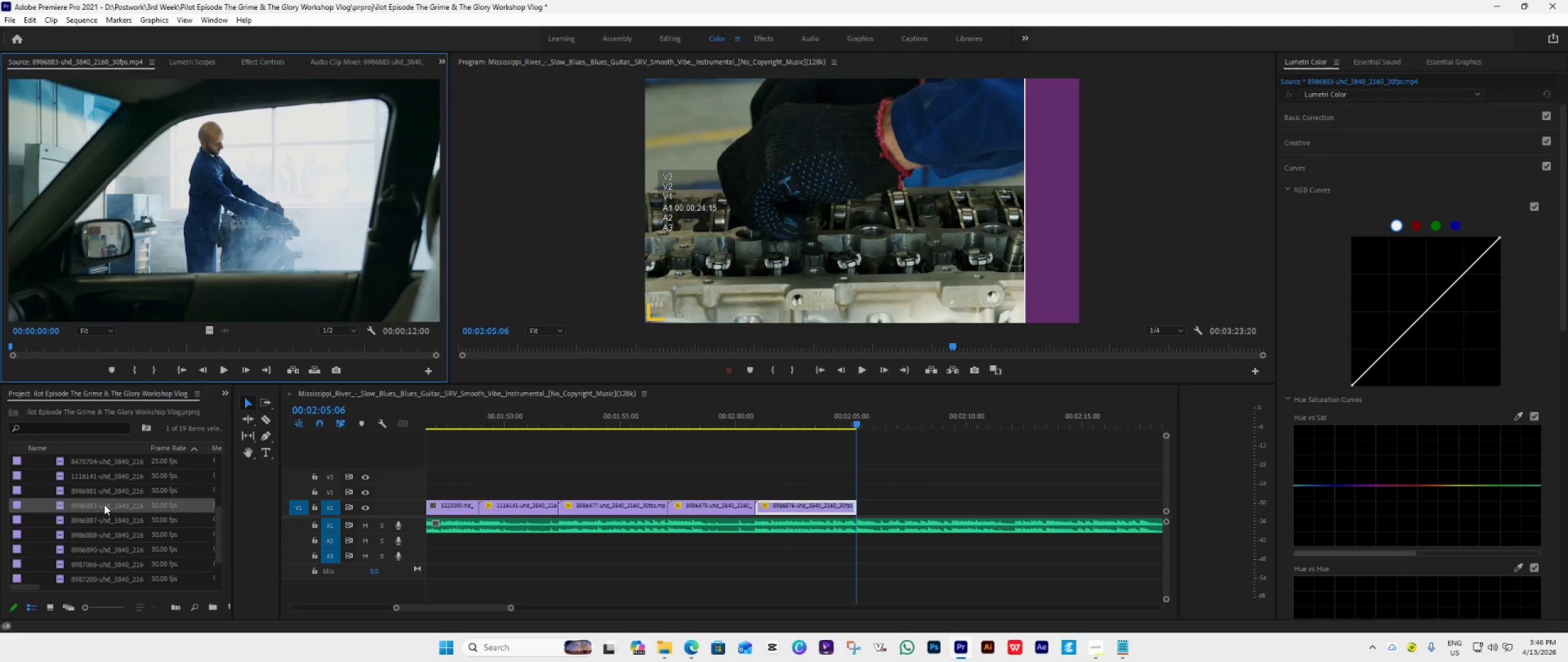 
left_click_drag(start_coordinate=[89, 506], to_coordinate=[854, 512])
 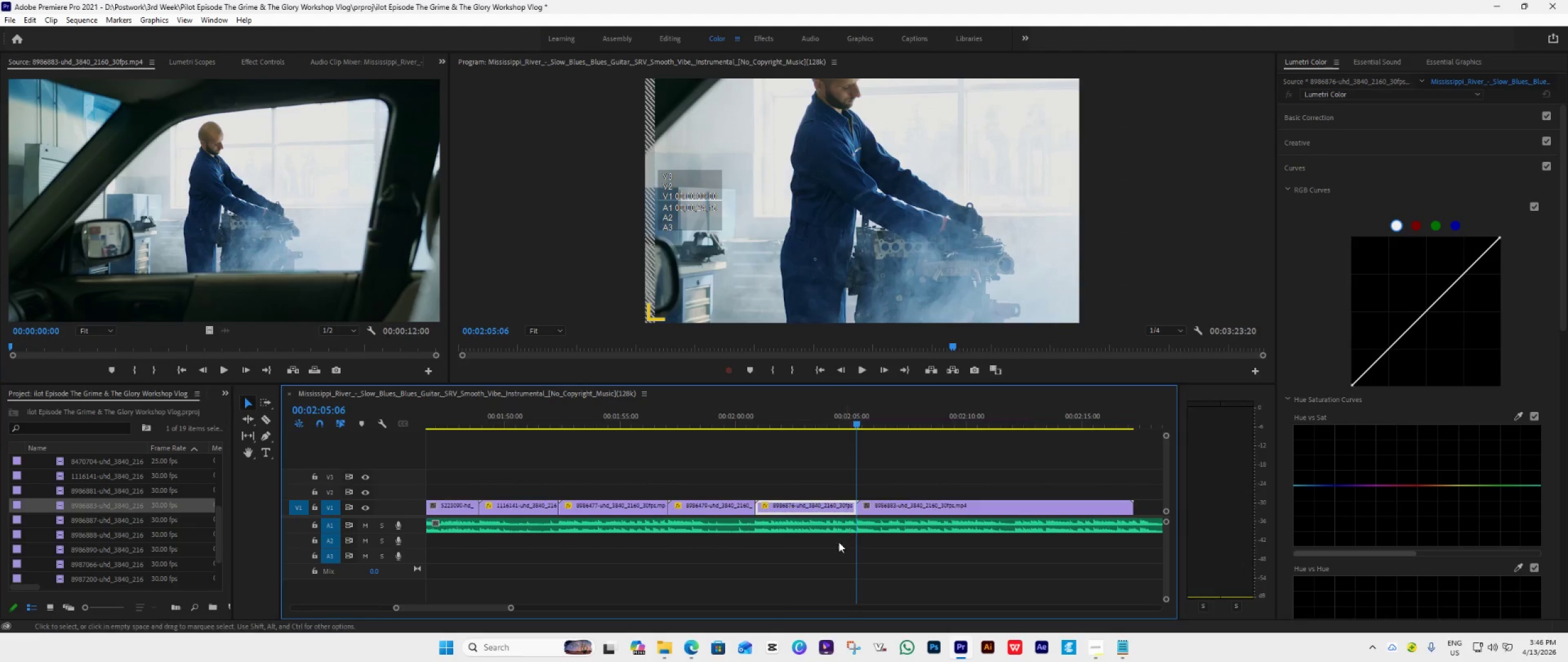 
key(Space)
 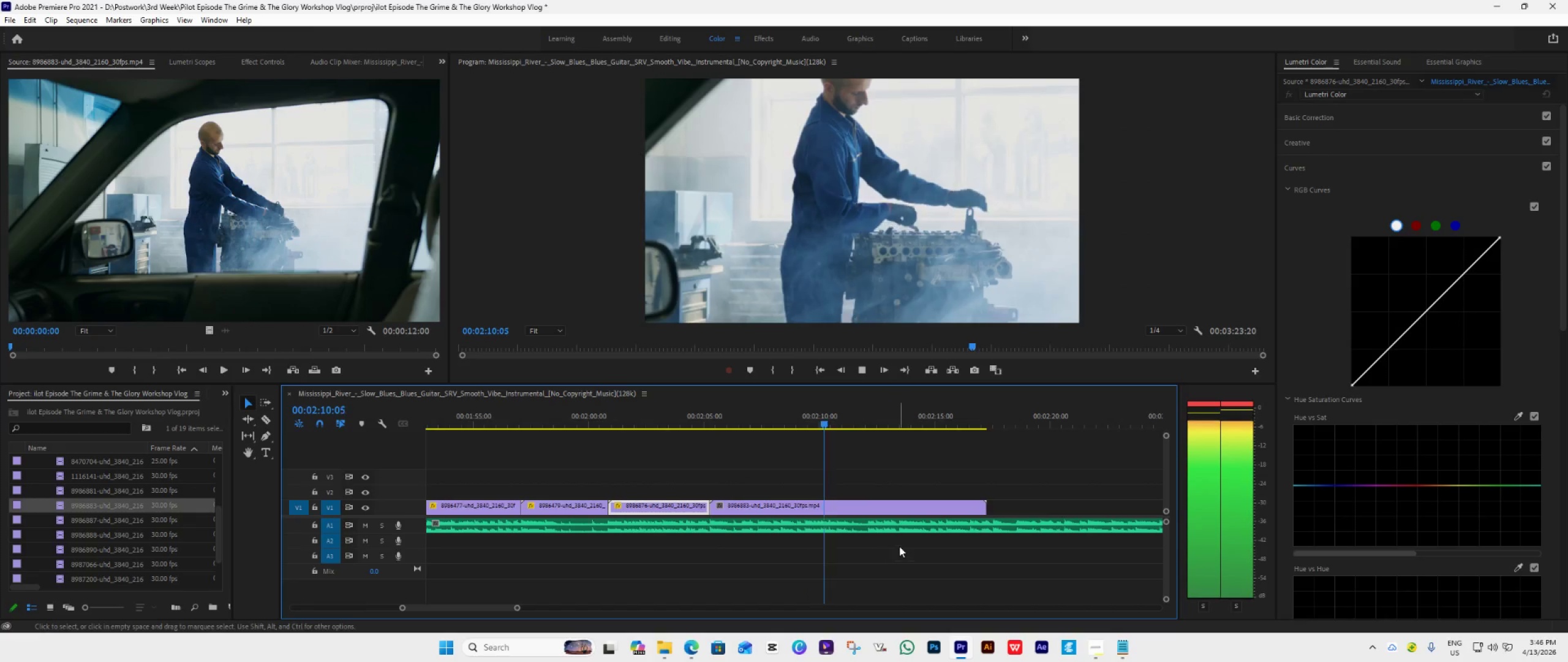 
scroll: coordinate [827, 553], scroll_direction: down, amount: 8.0
 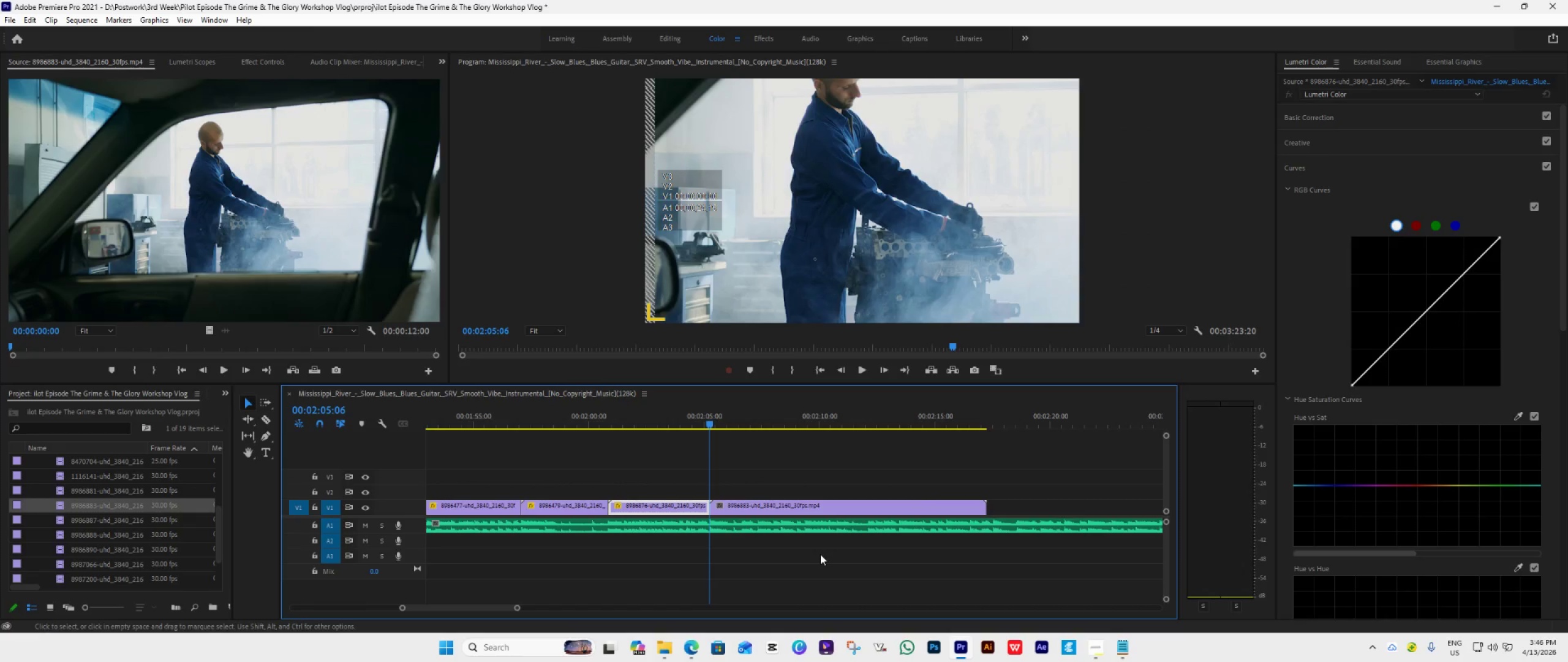 
wait(6.54)
 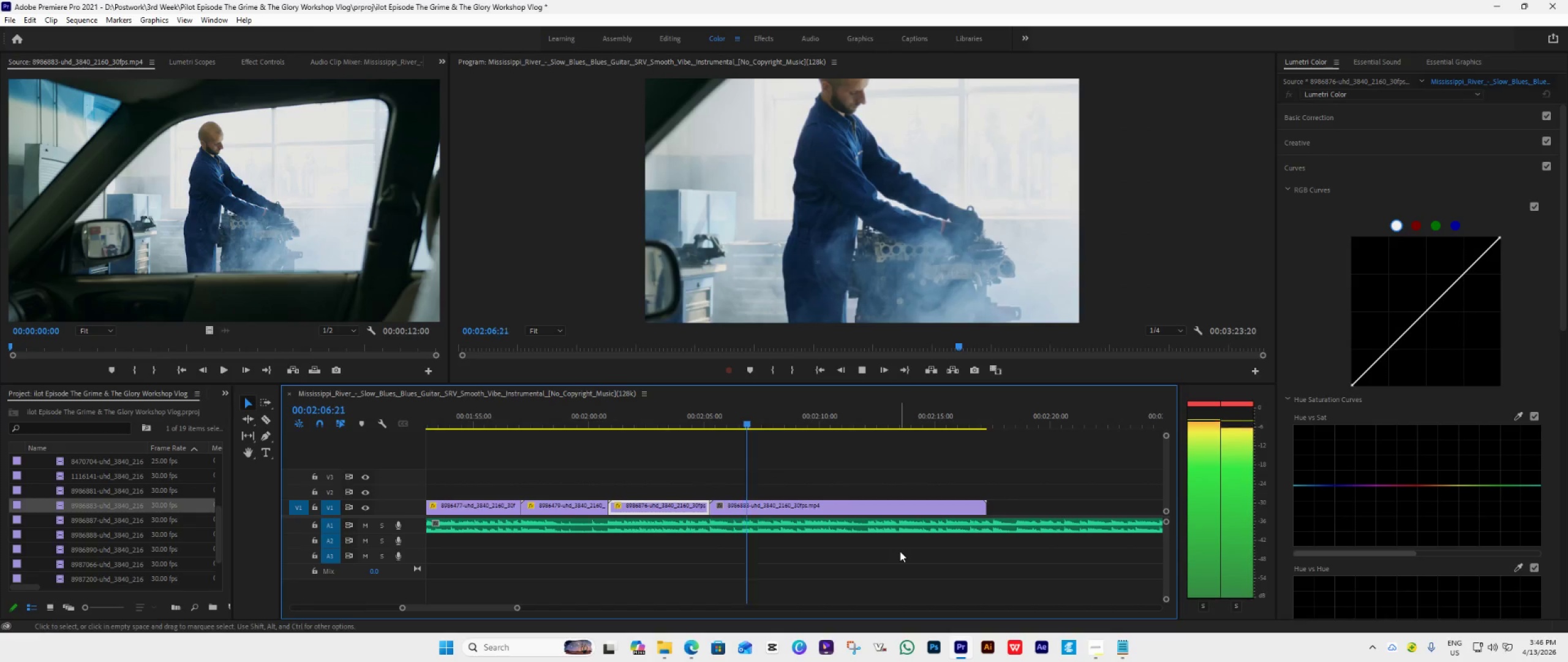 
left_click_drag(start_coordinate=[857, 425], to_coordinate=[805, 466])
 